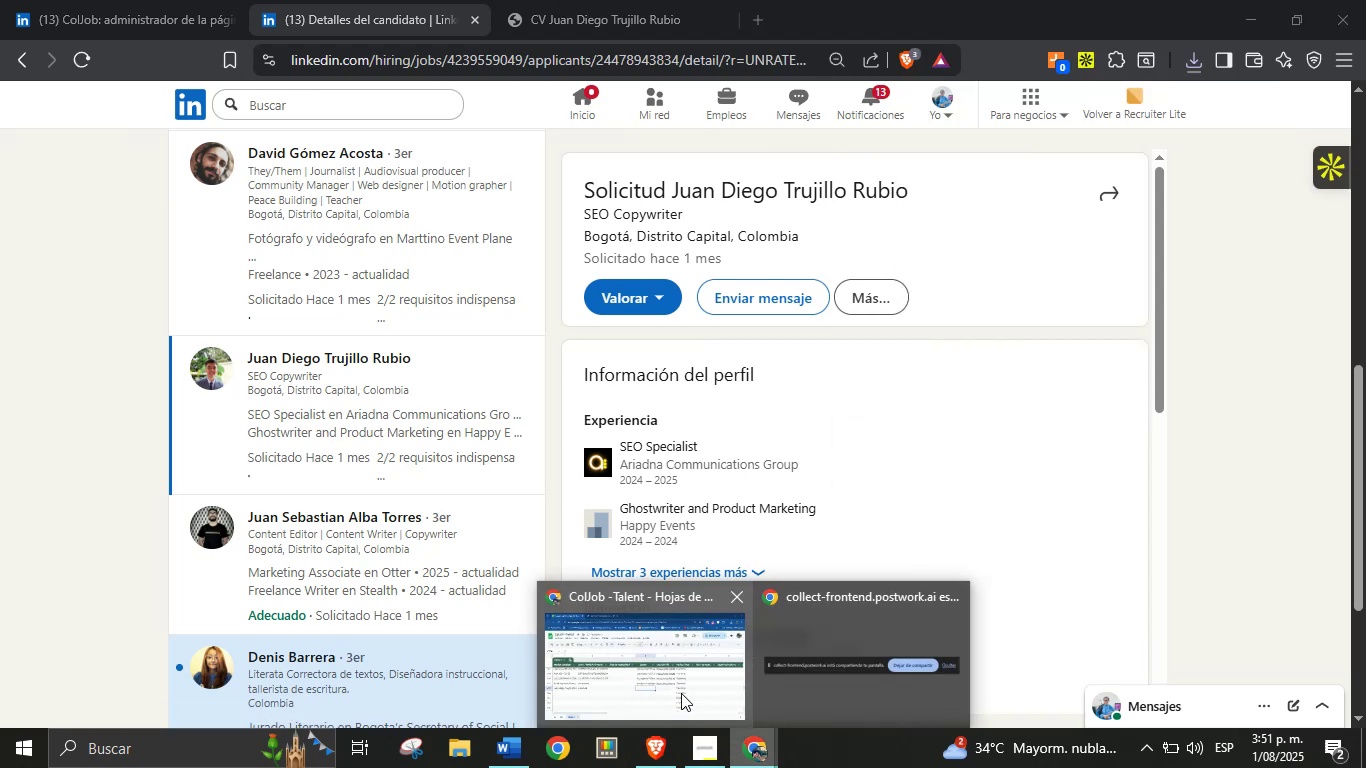 
double_click([664, 679])
 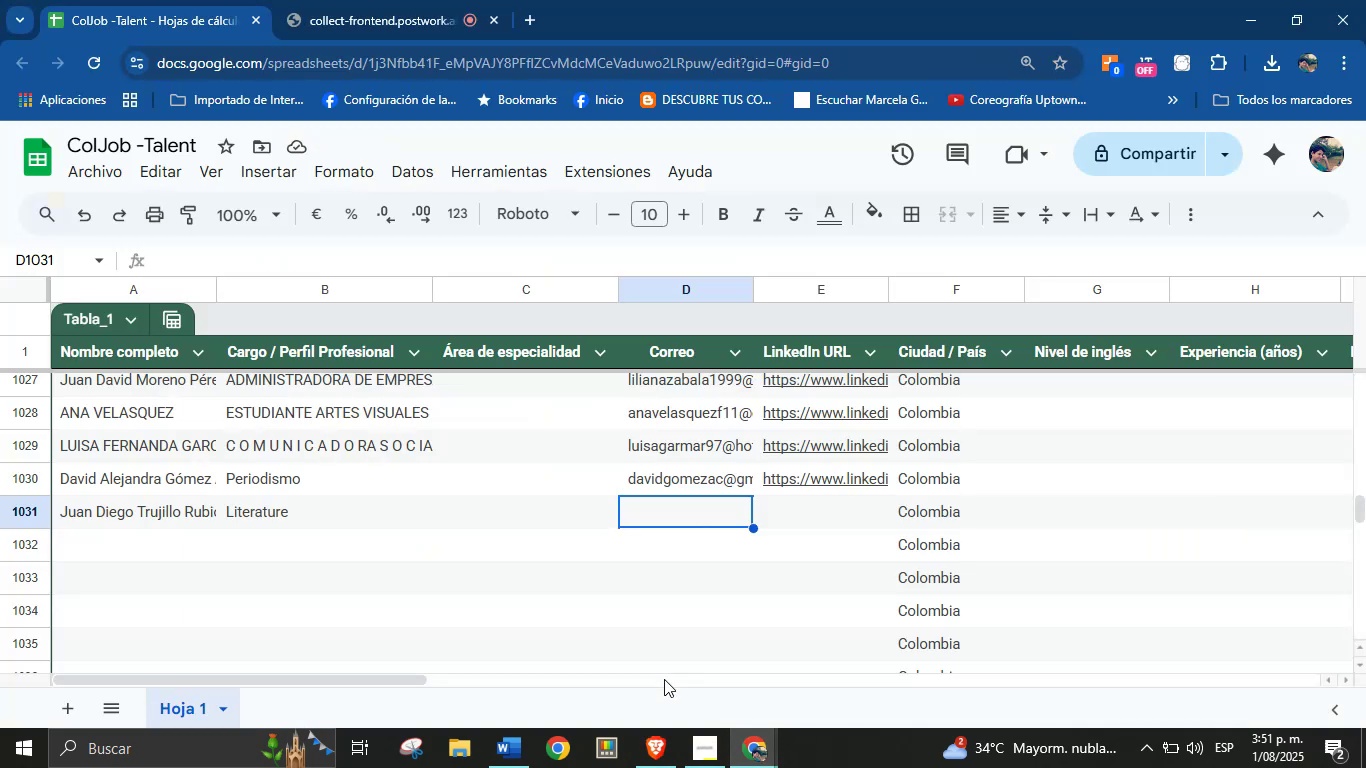 
key(Control+V)
 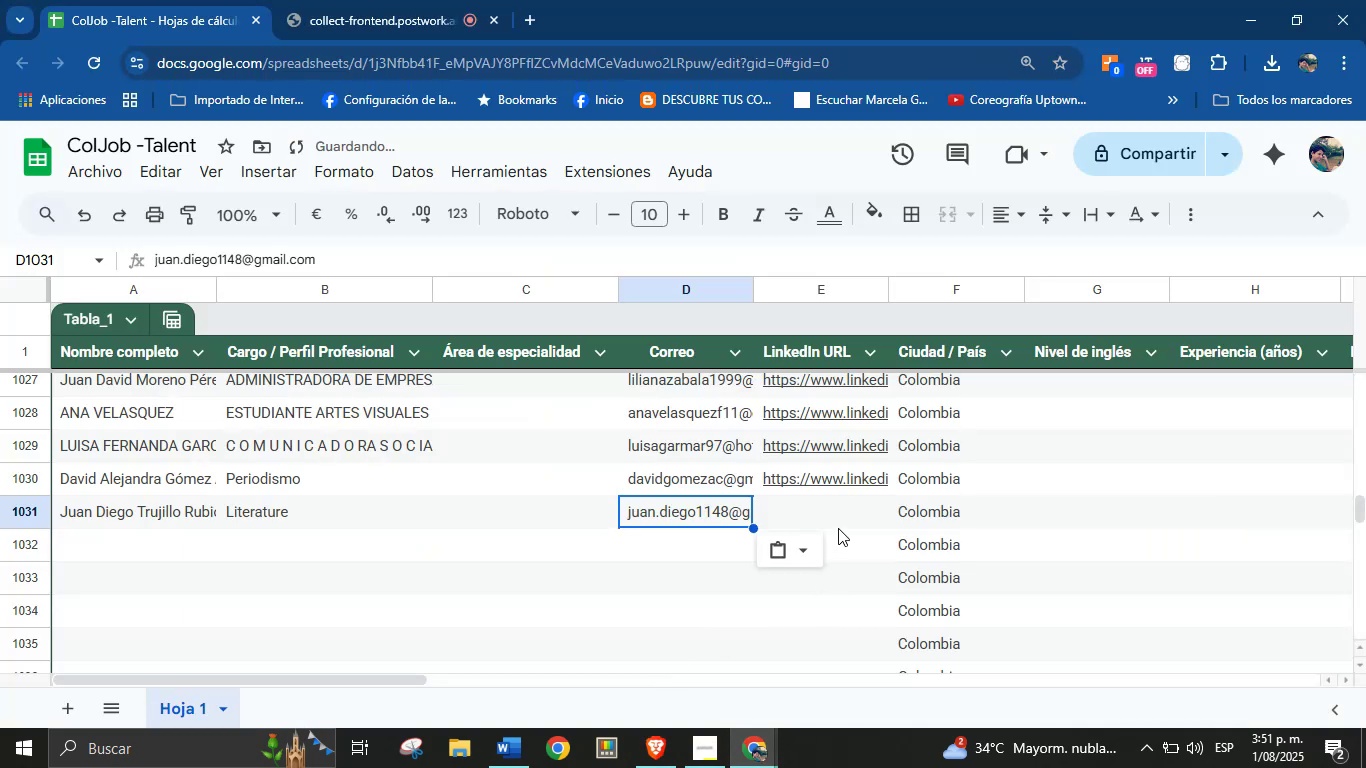 
left_click([840, 520])
 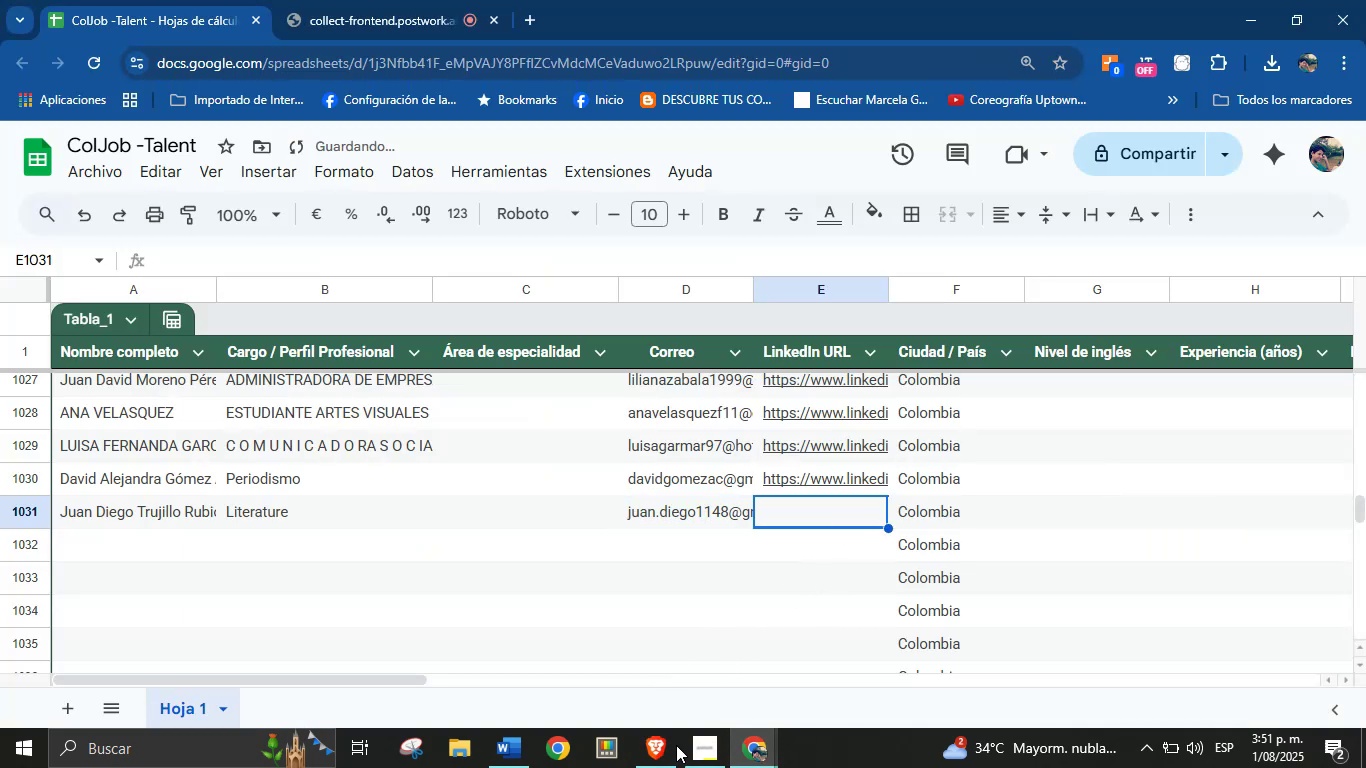 
left_click([666, 757])
 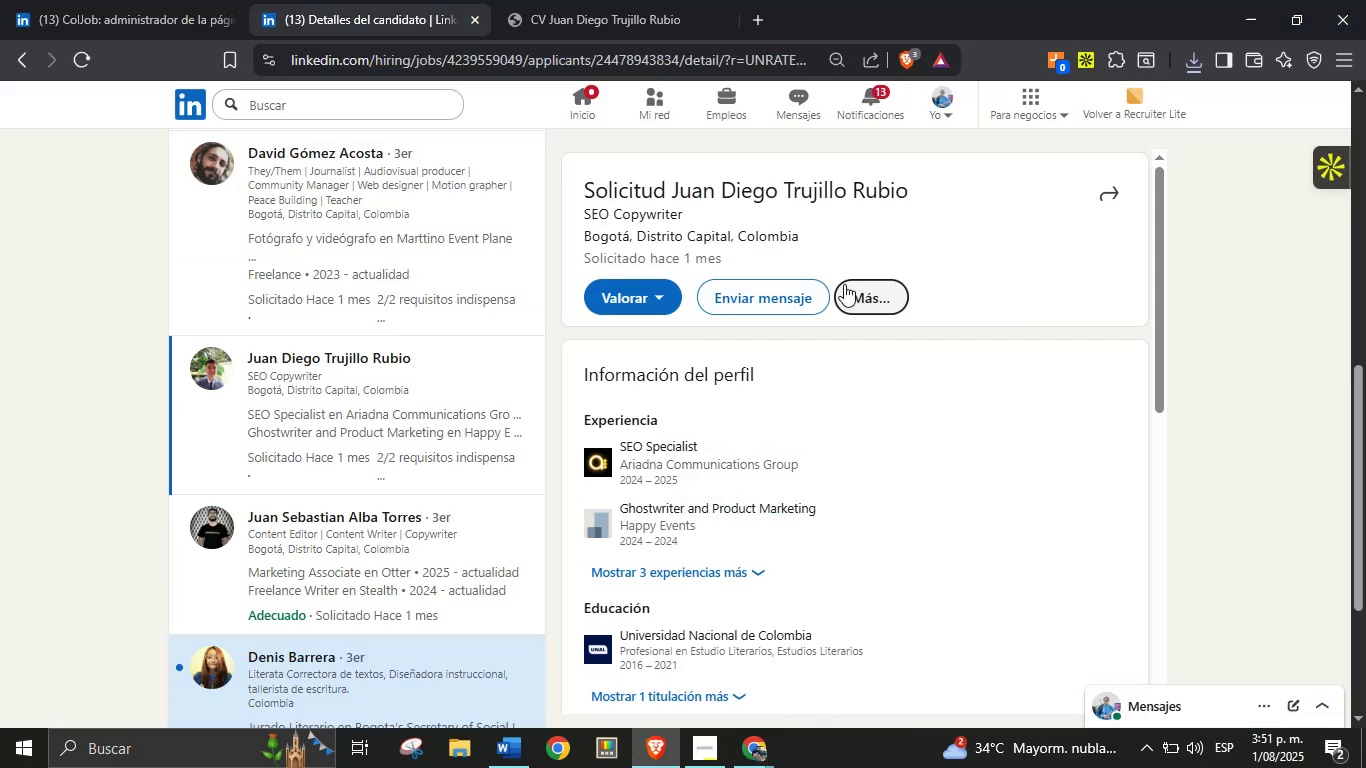 
left_click([855, 293])
 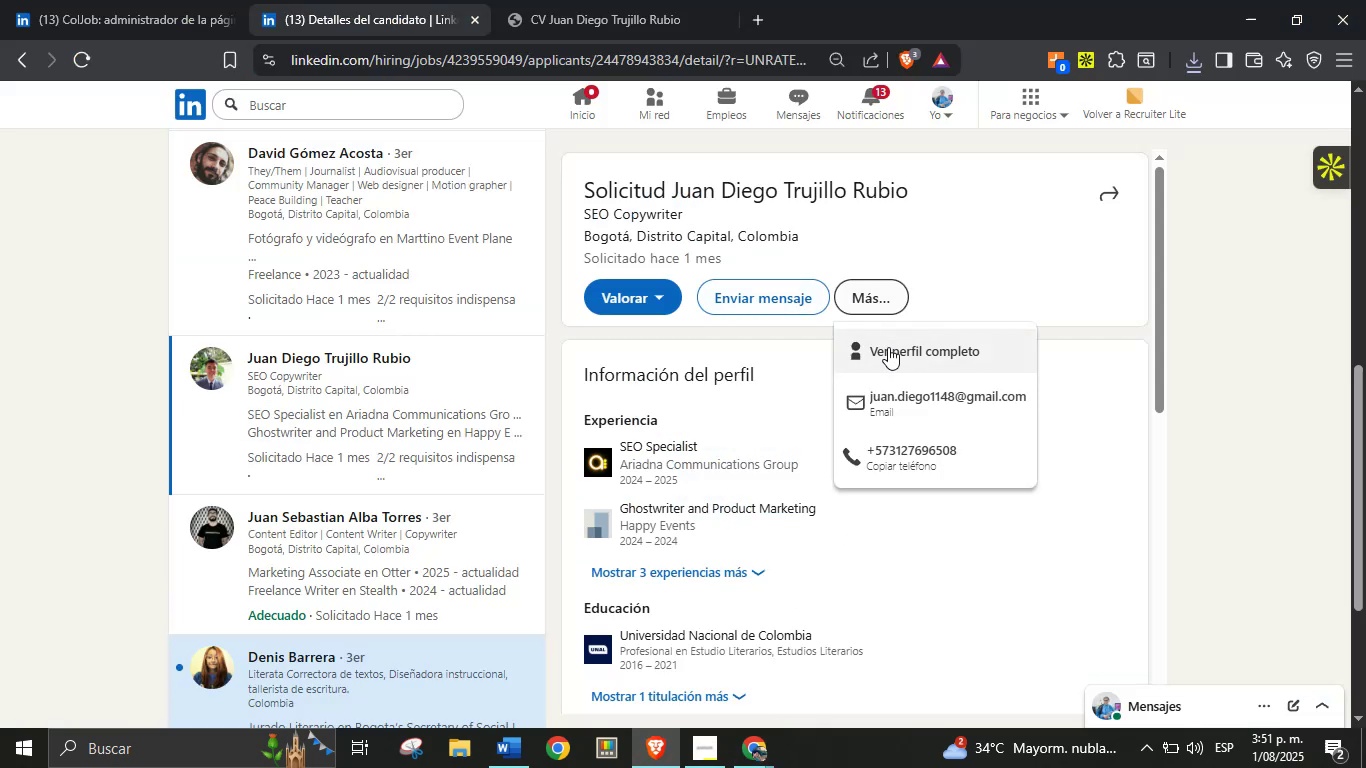 
right_click([889, 348])
 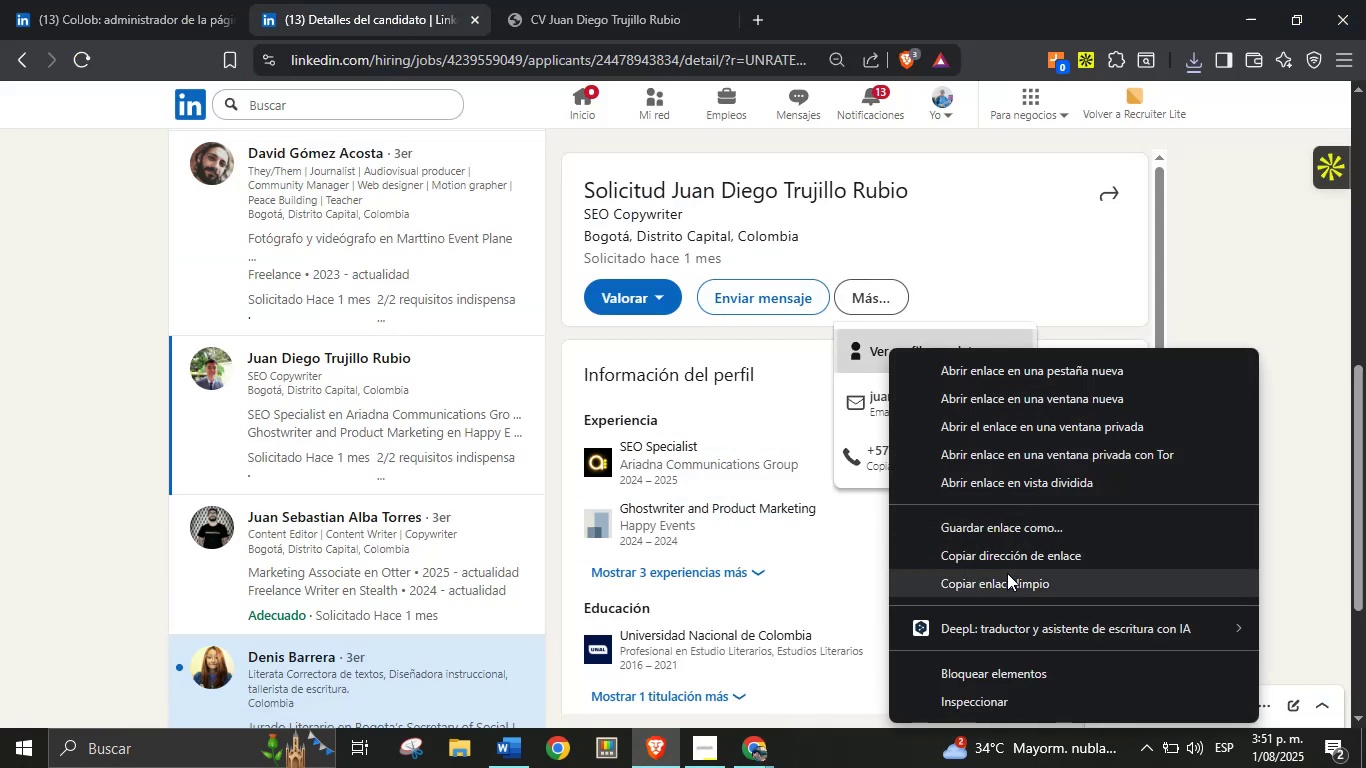 
left_click([1007, 565])
 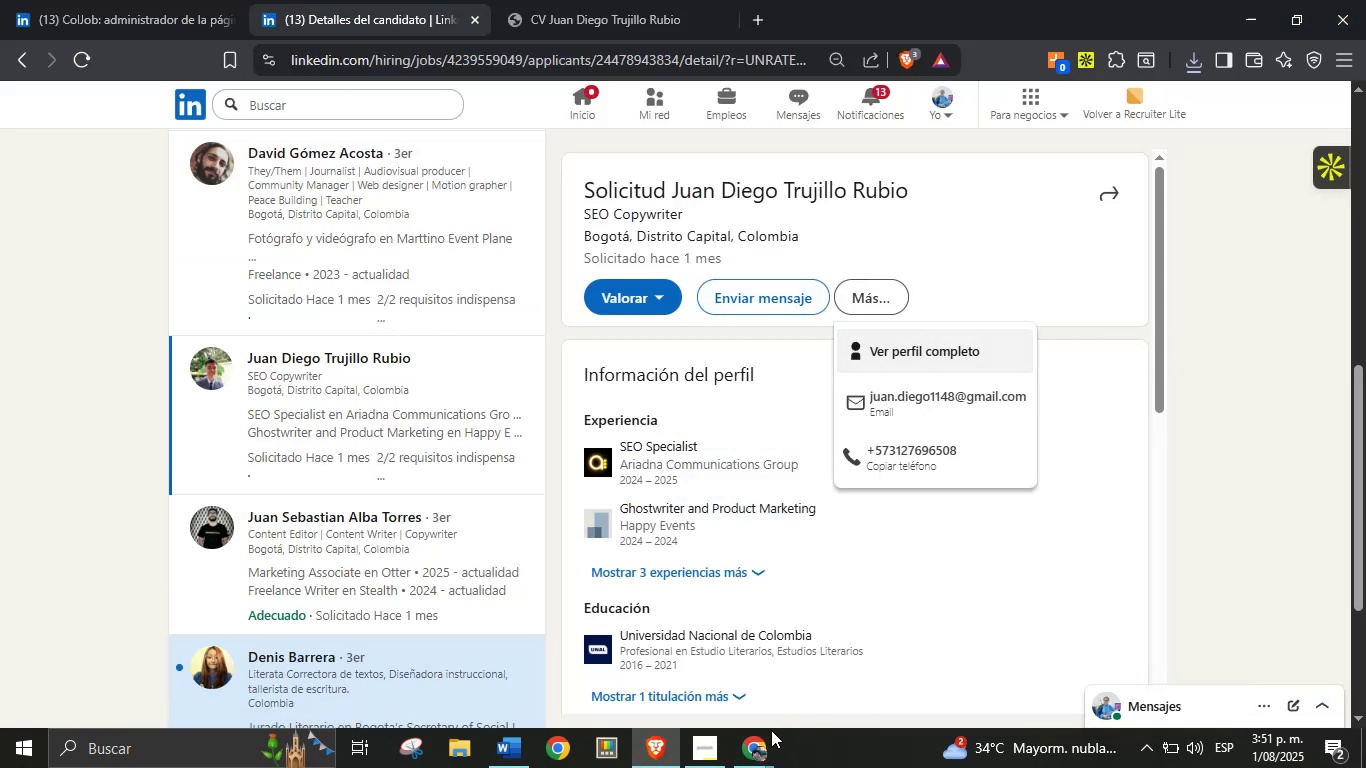 
left_click([769, 745])
 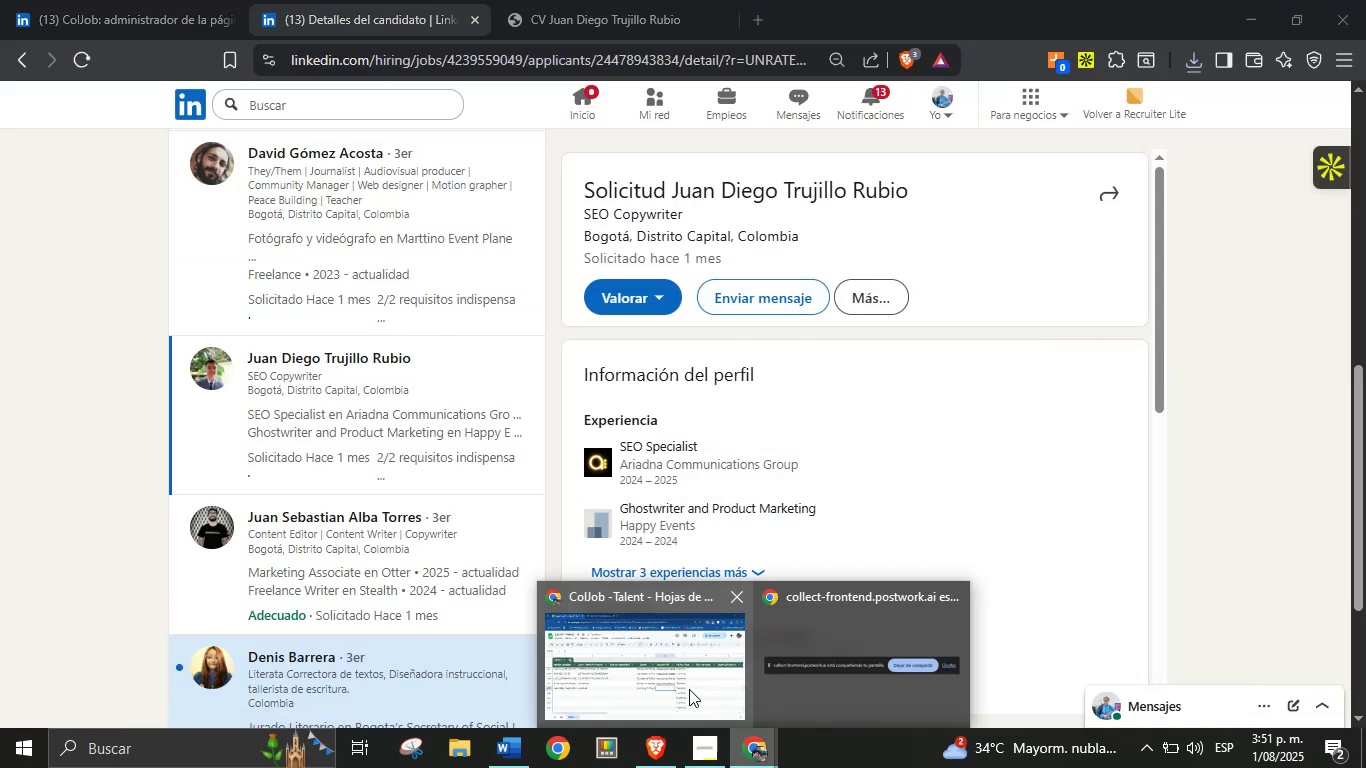 
double_click([689, 689])
 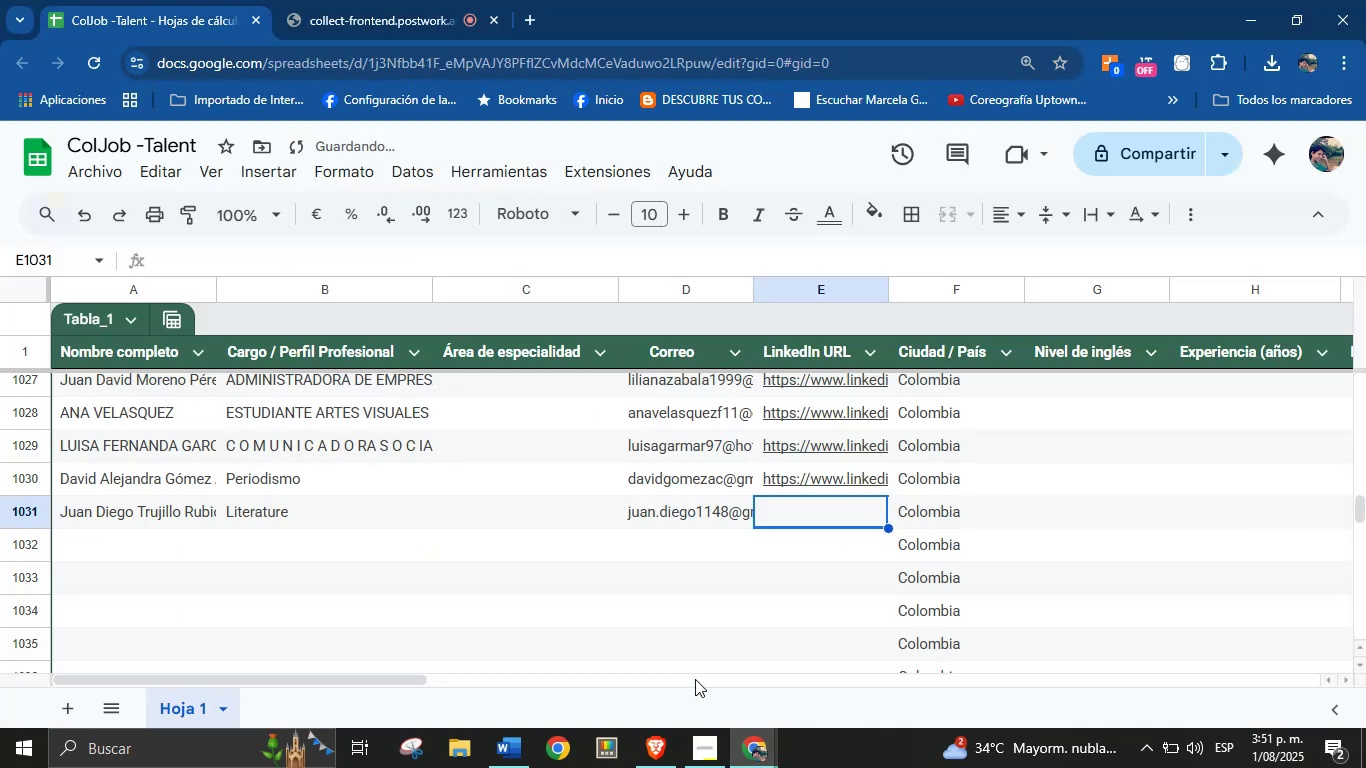 
key(Control+V)
 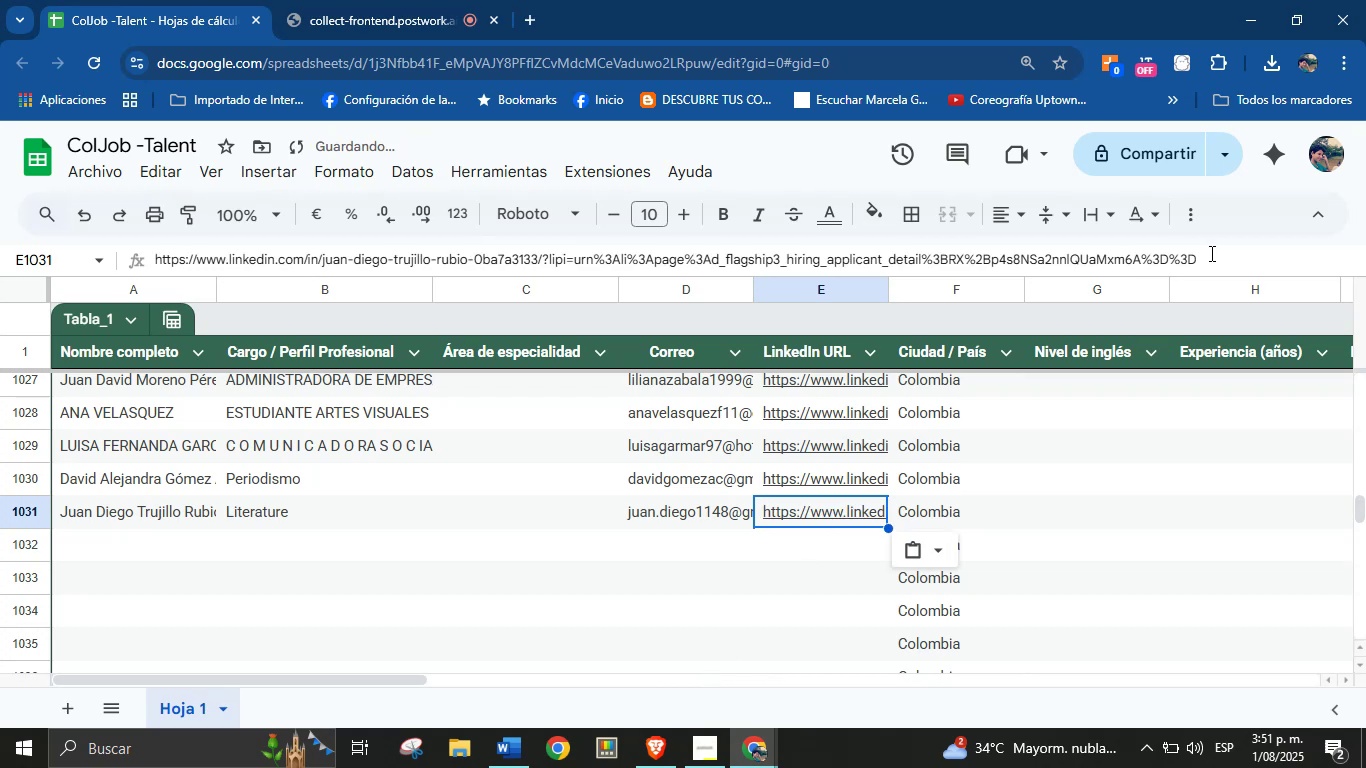 
left_click_drag(start_coordinate=[1210, 260], to_coordinate=[553, 269])
 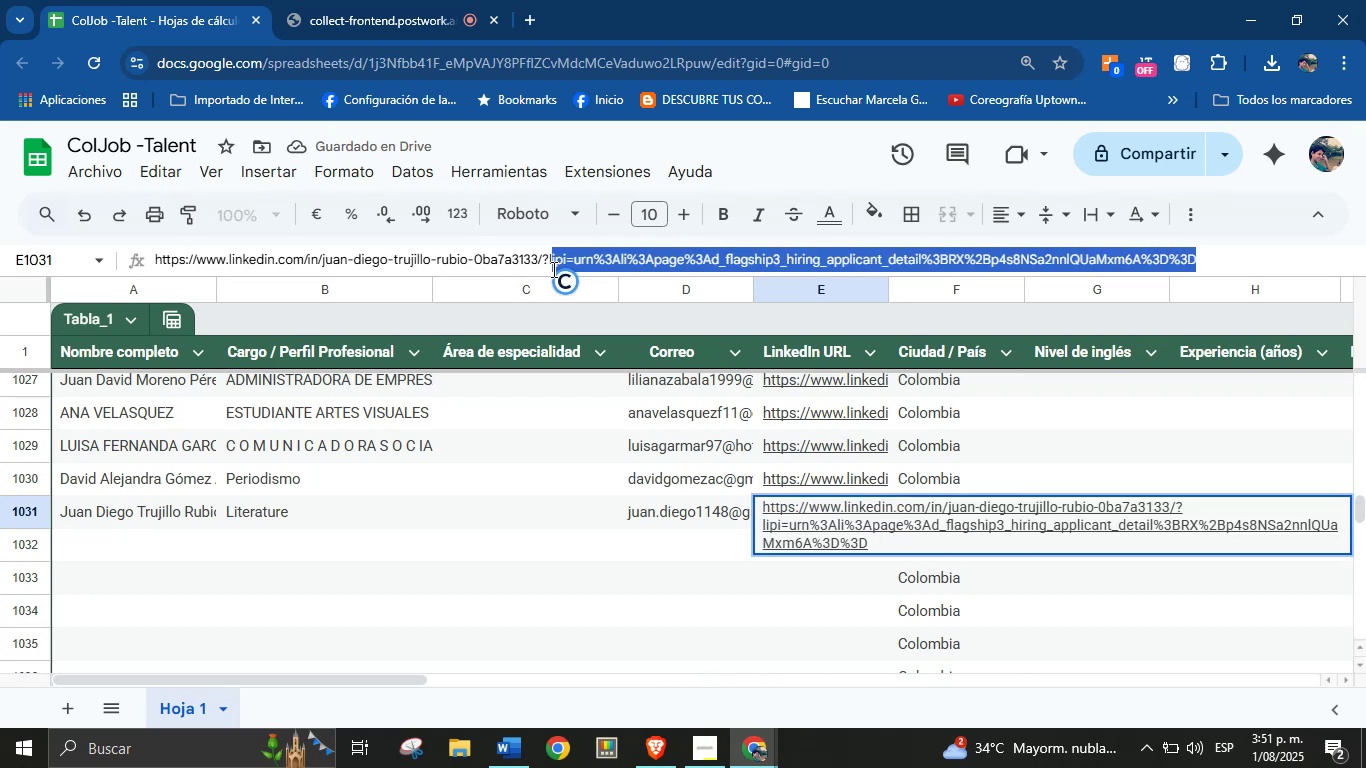 
key(Backspace)
 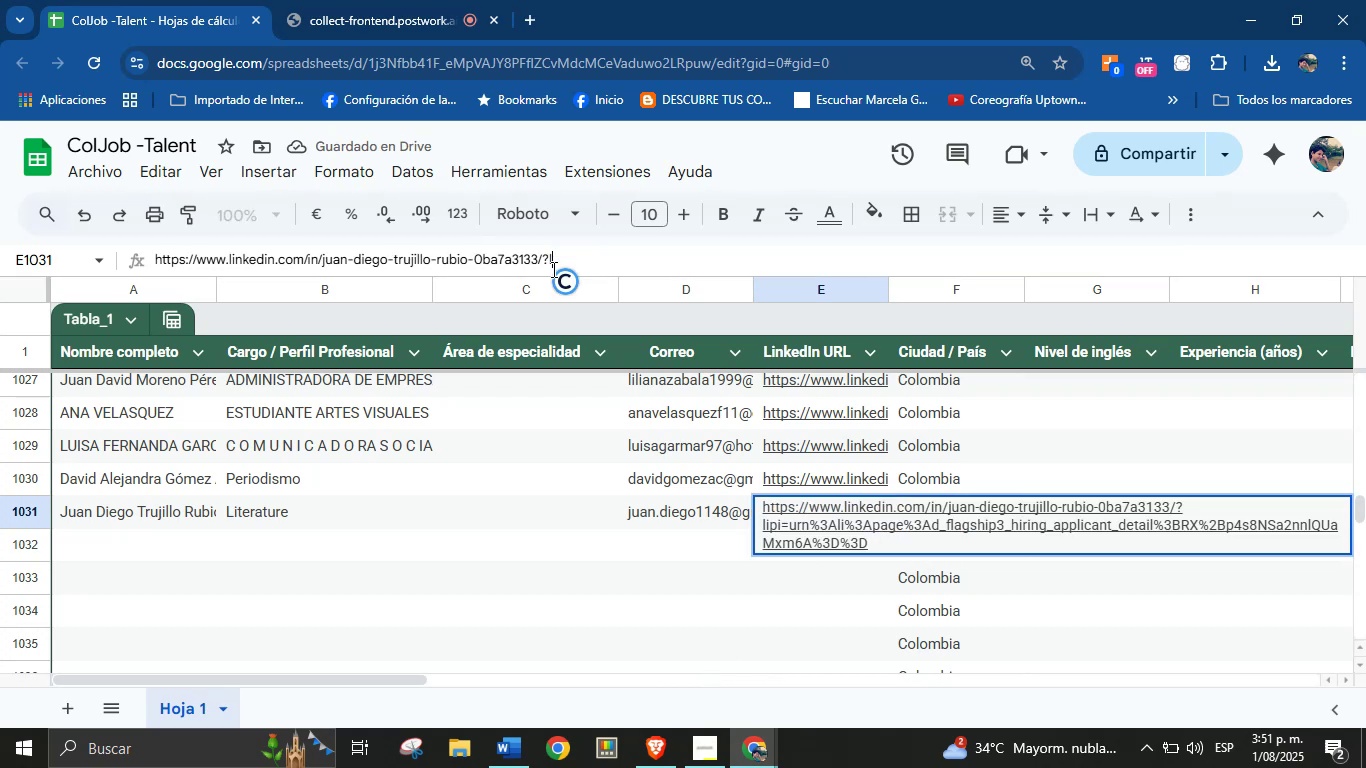 
key(Backspace)
 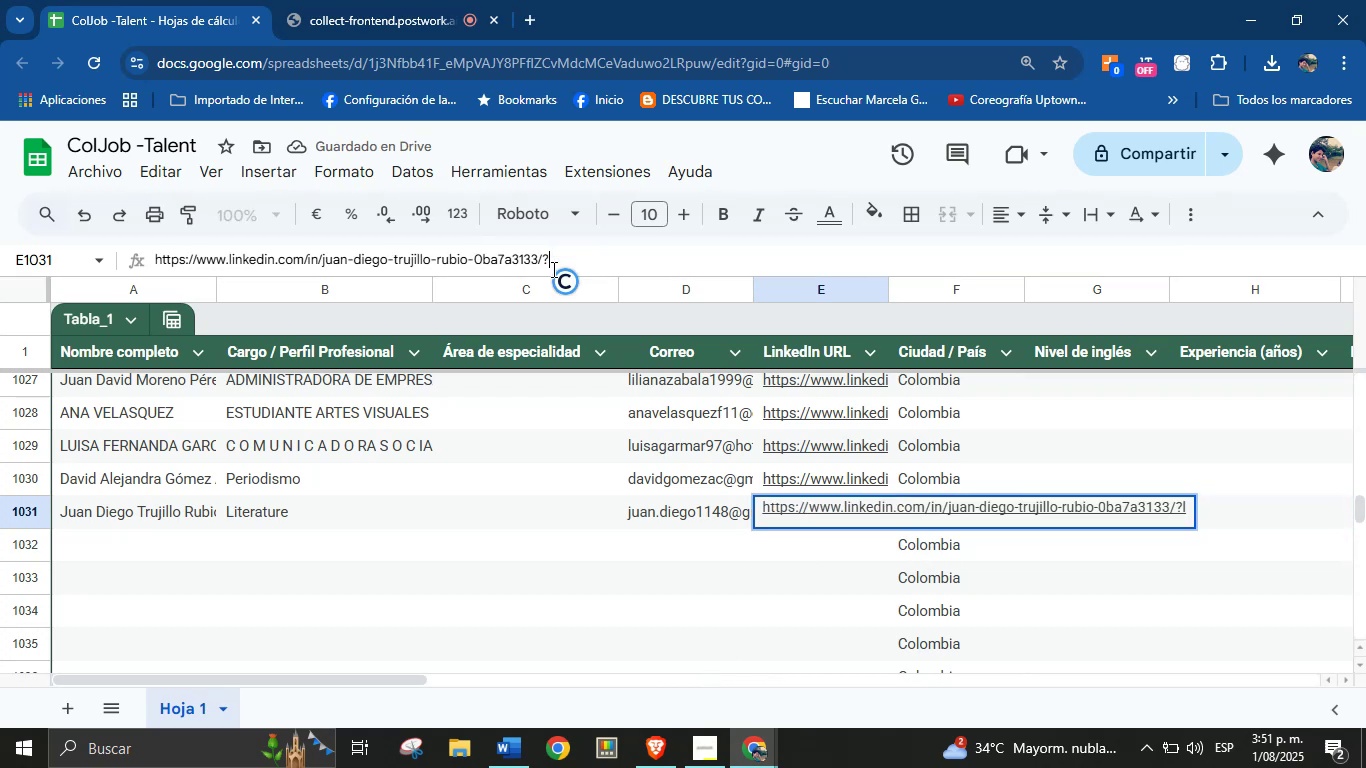 
key(Enter)
 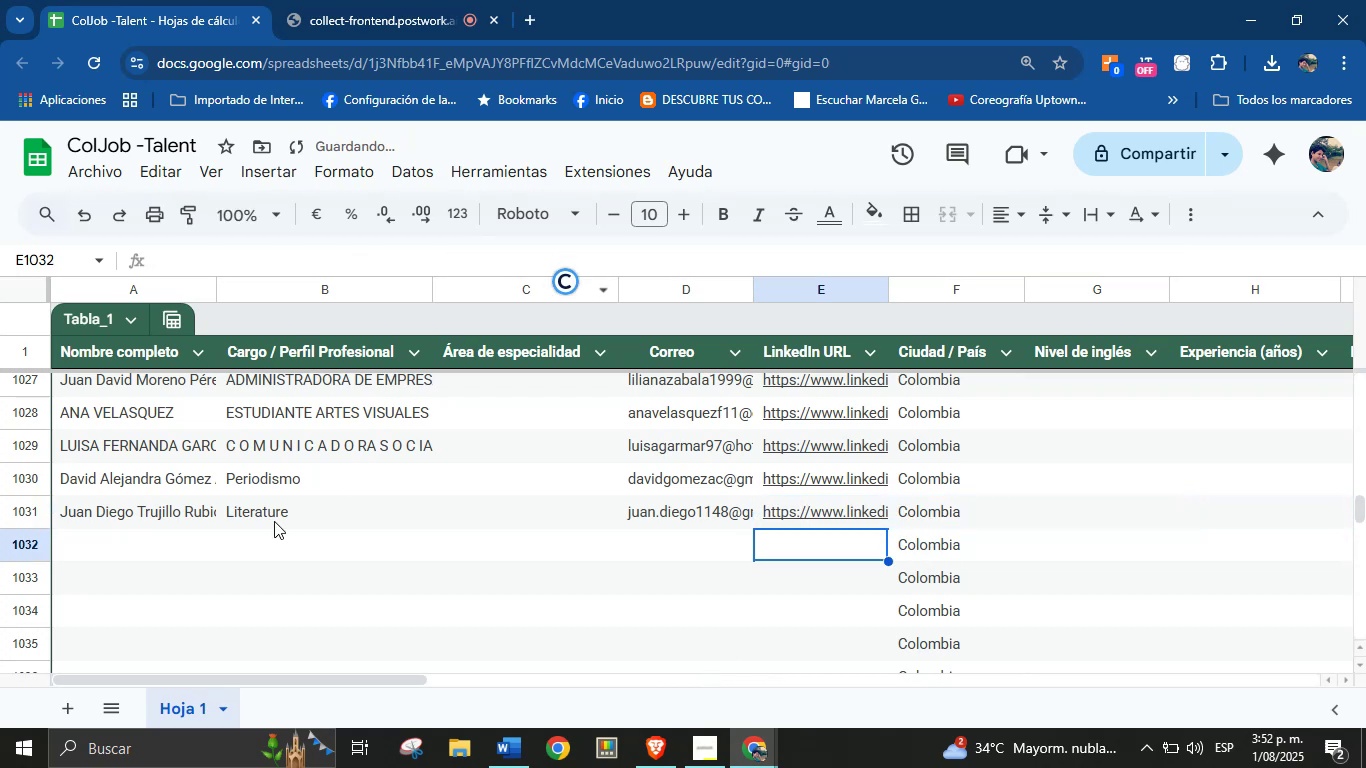 
left_click([140, 536])
 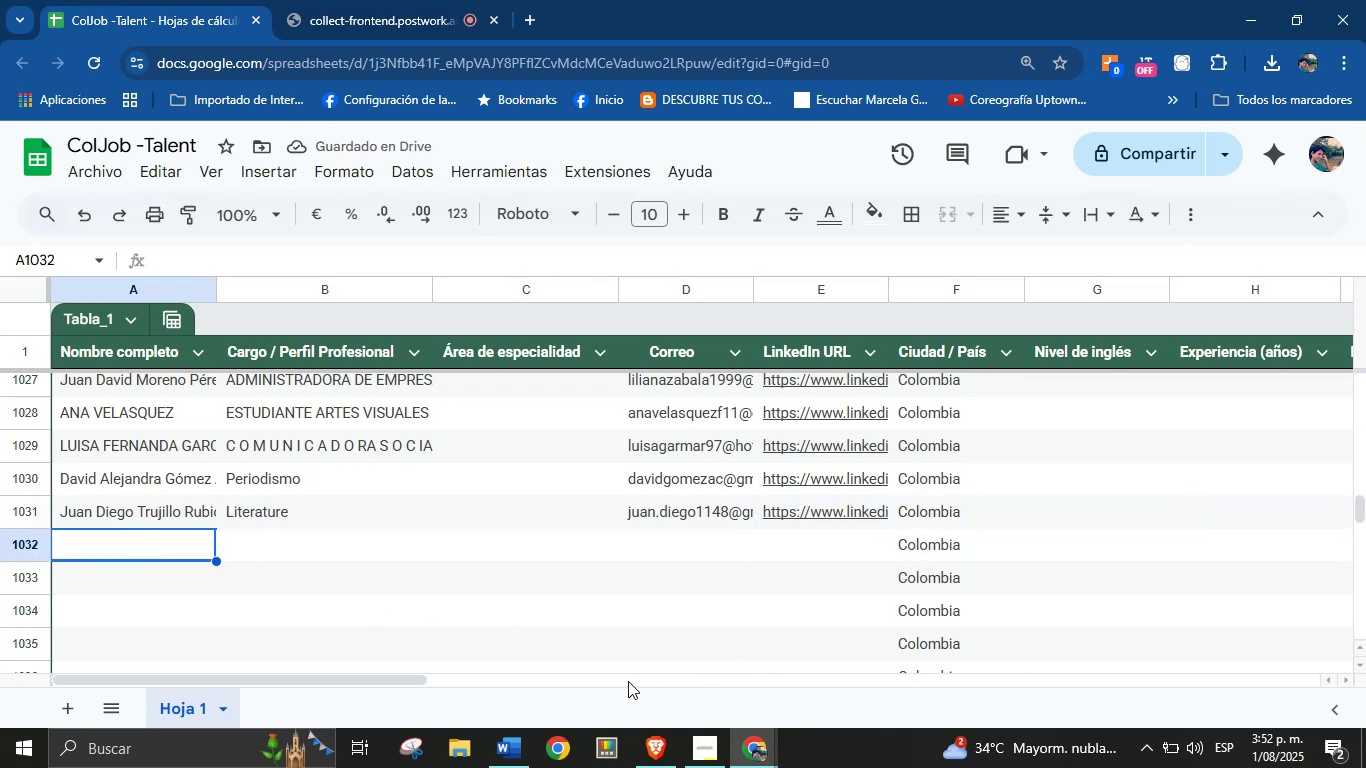 
left_click([654, 739])
 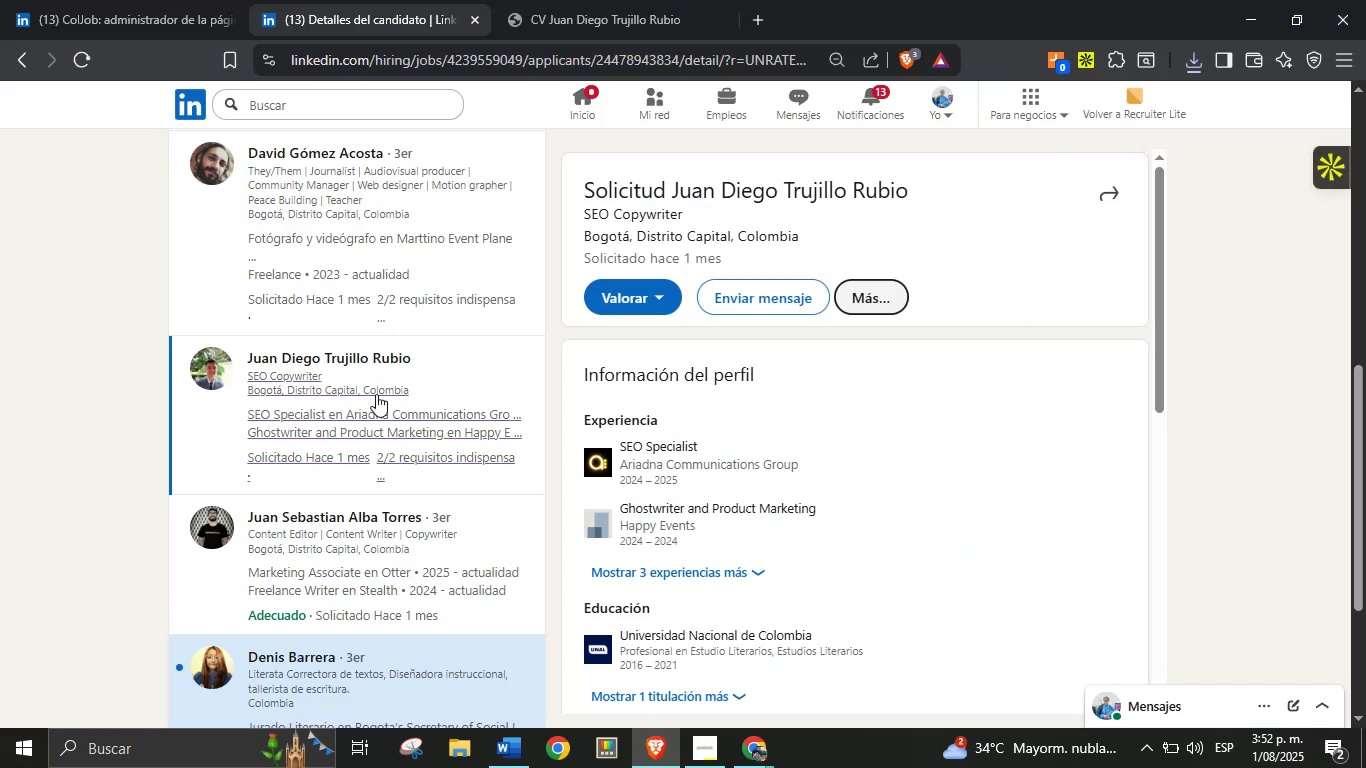 
scroll: coordinate [369, 428], scroll_direction: down, amount: 1.0
 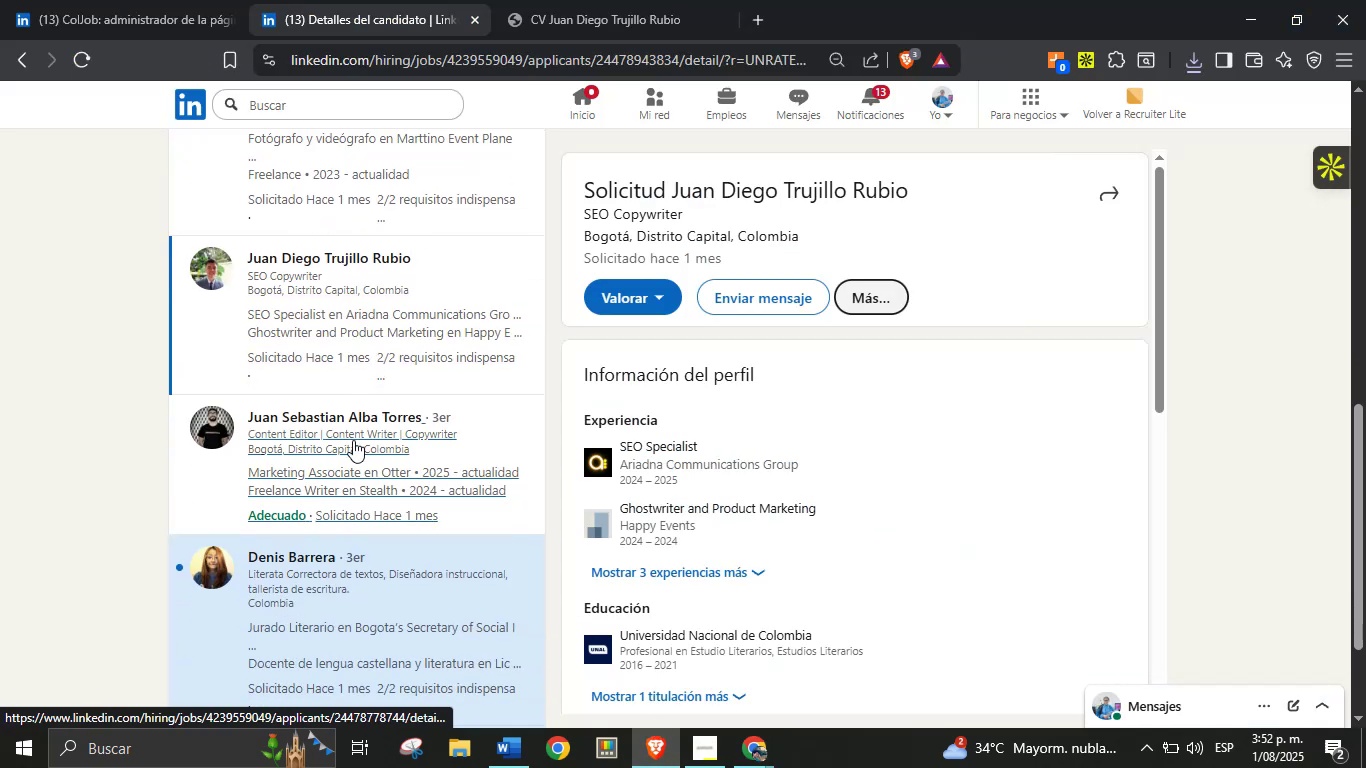 
left_click([353, 440])
 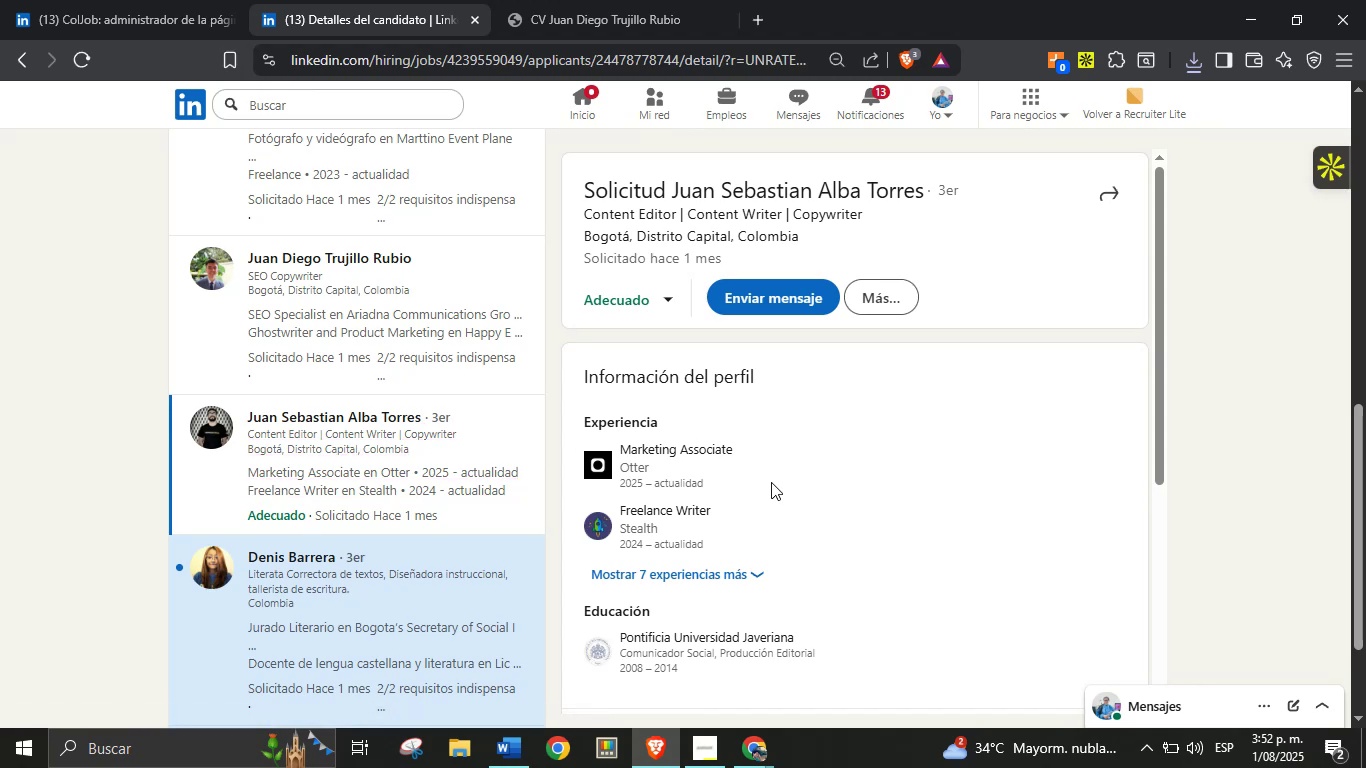 
scroll: coordinate [817, 498], scroll_direction: down, amount: 3.0
 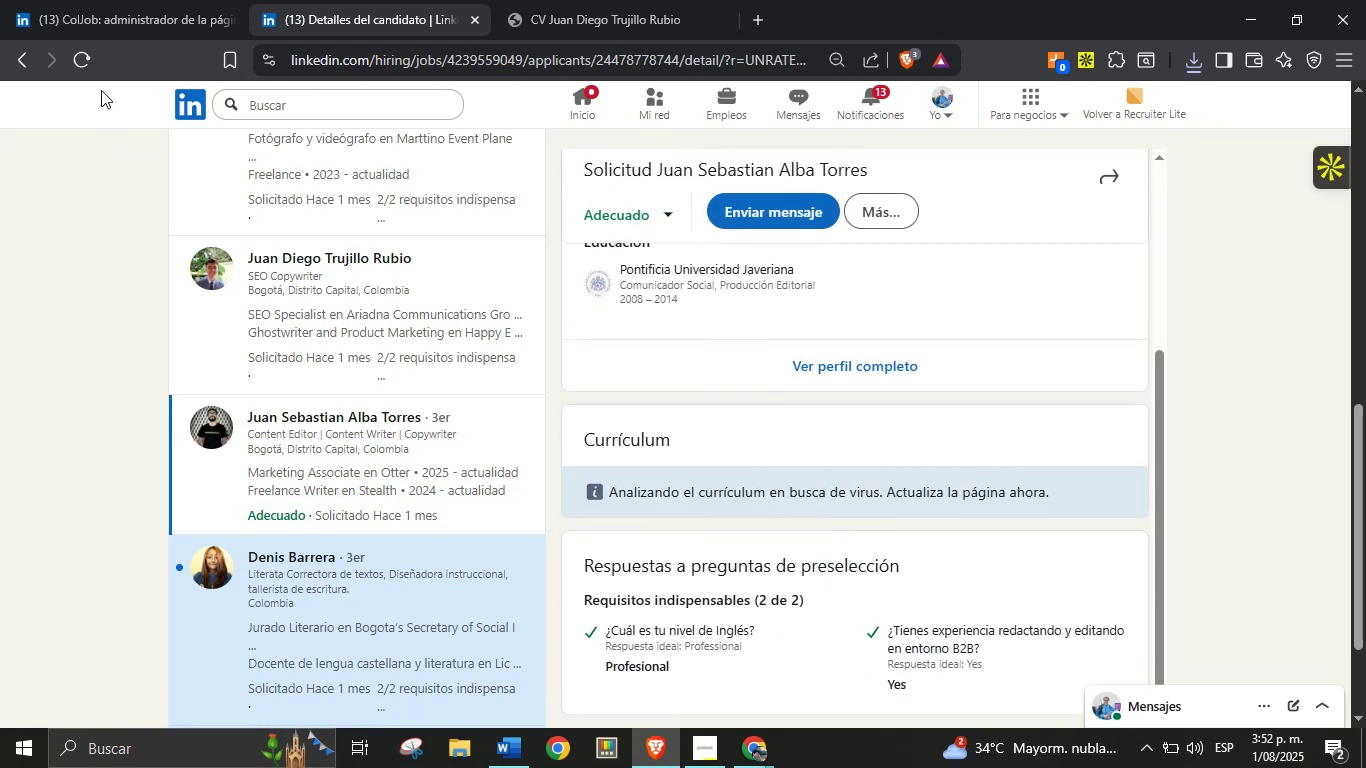 
left_click([79, 60])
 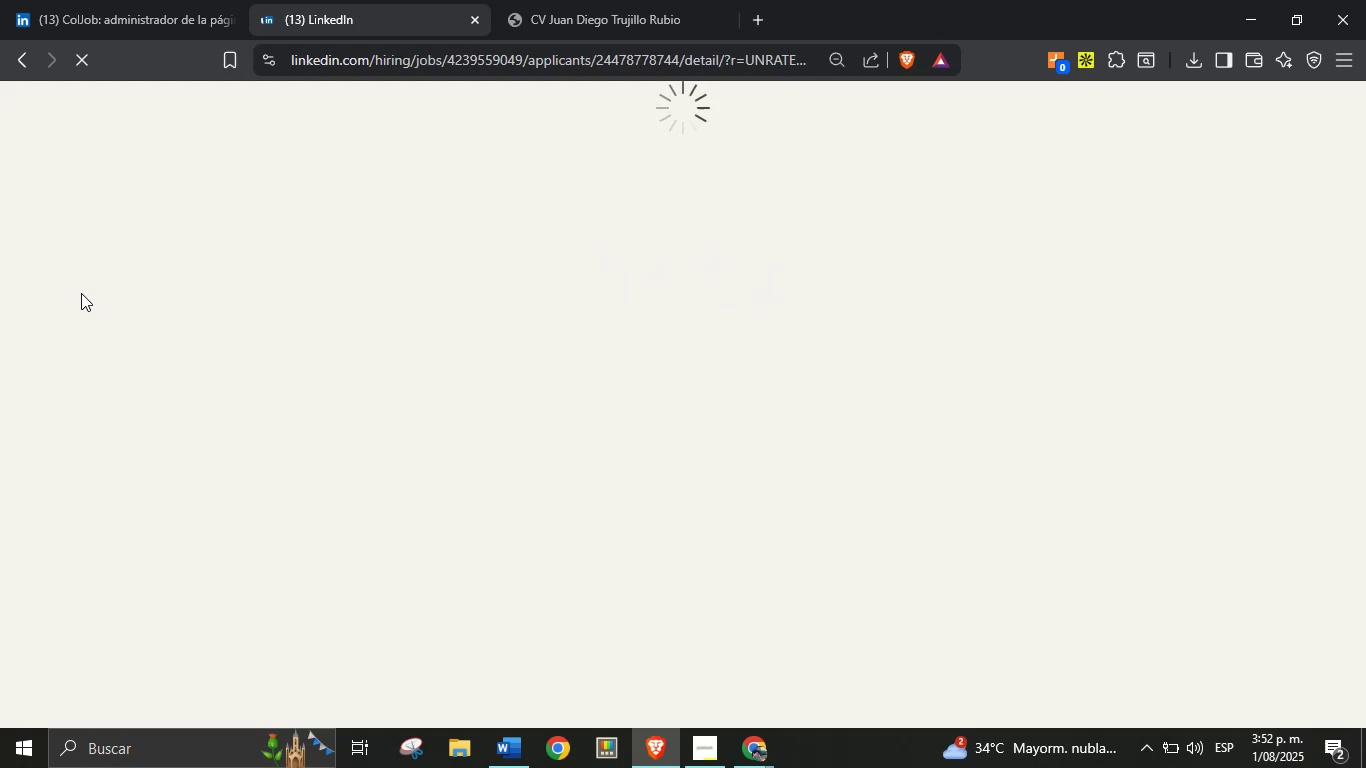 
wait(13.23)
 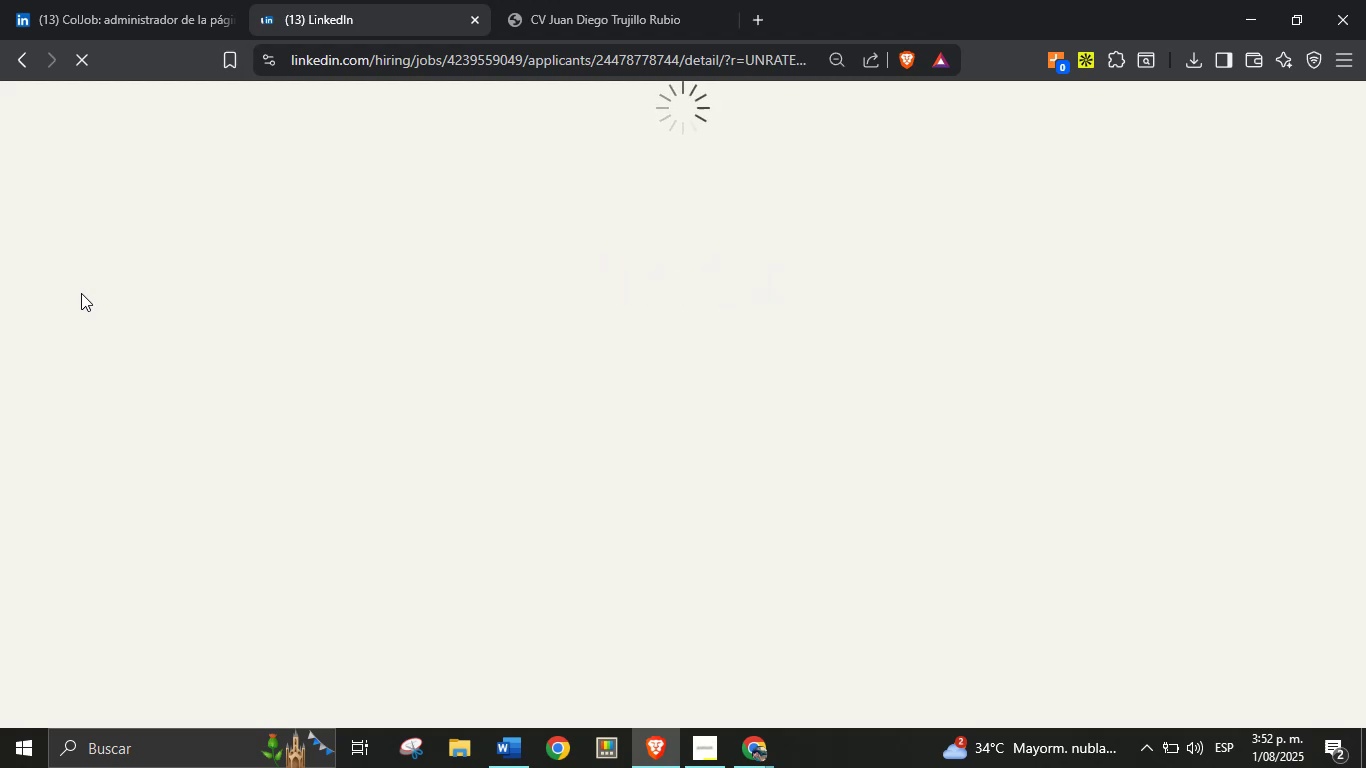 
scroll: coordinate [859, 469], scroll_direction: down, amount: 4.0
 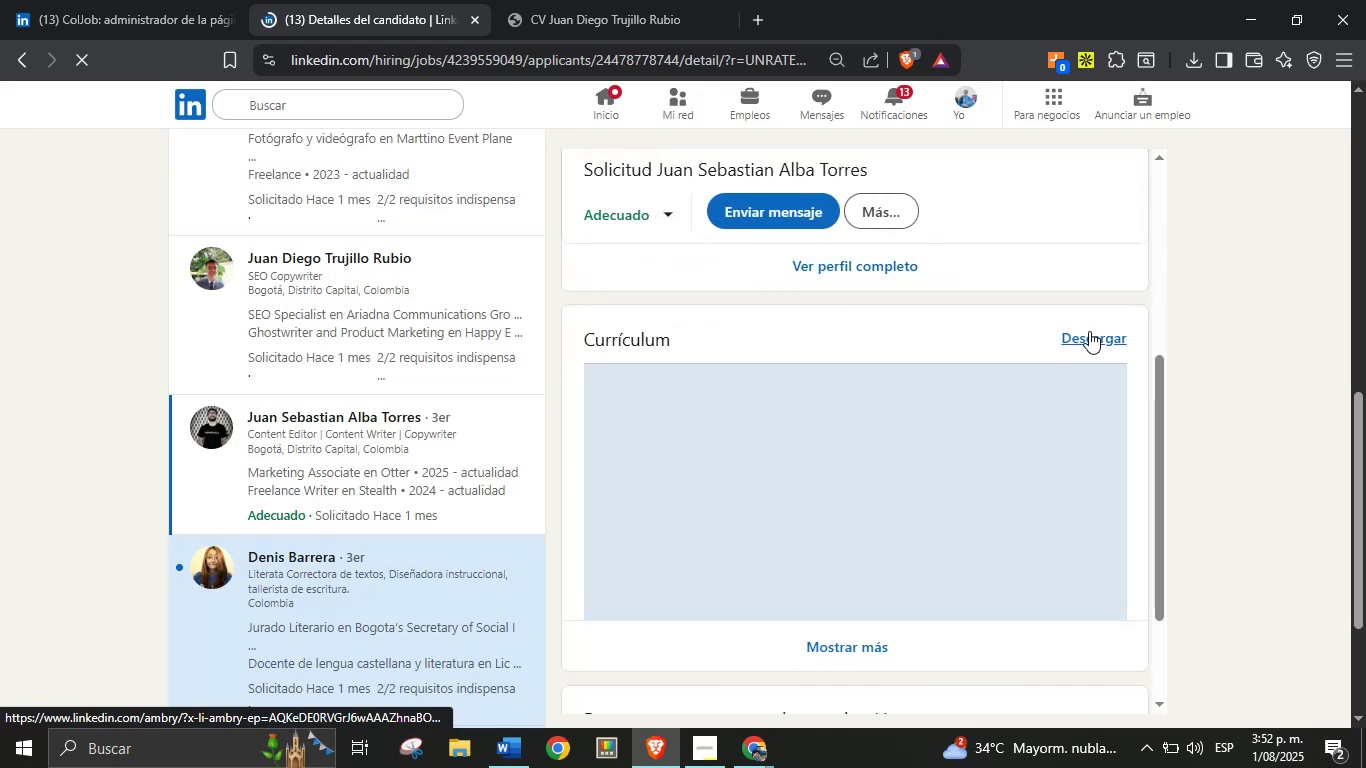 
left_click([1087, 337])
 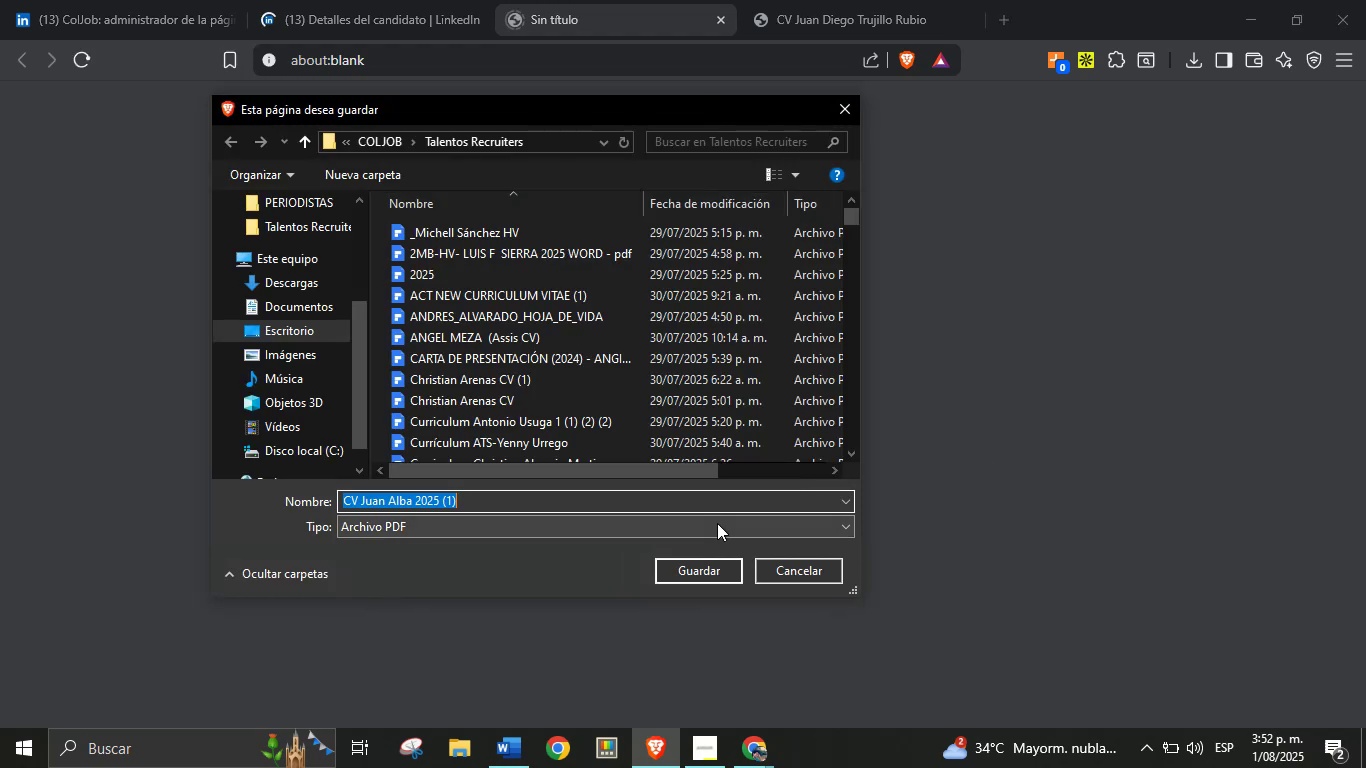 
left_click([685, 565])
 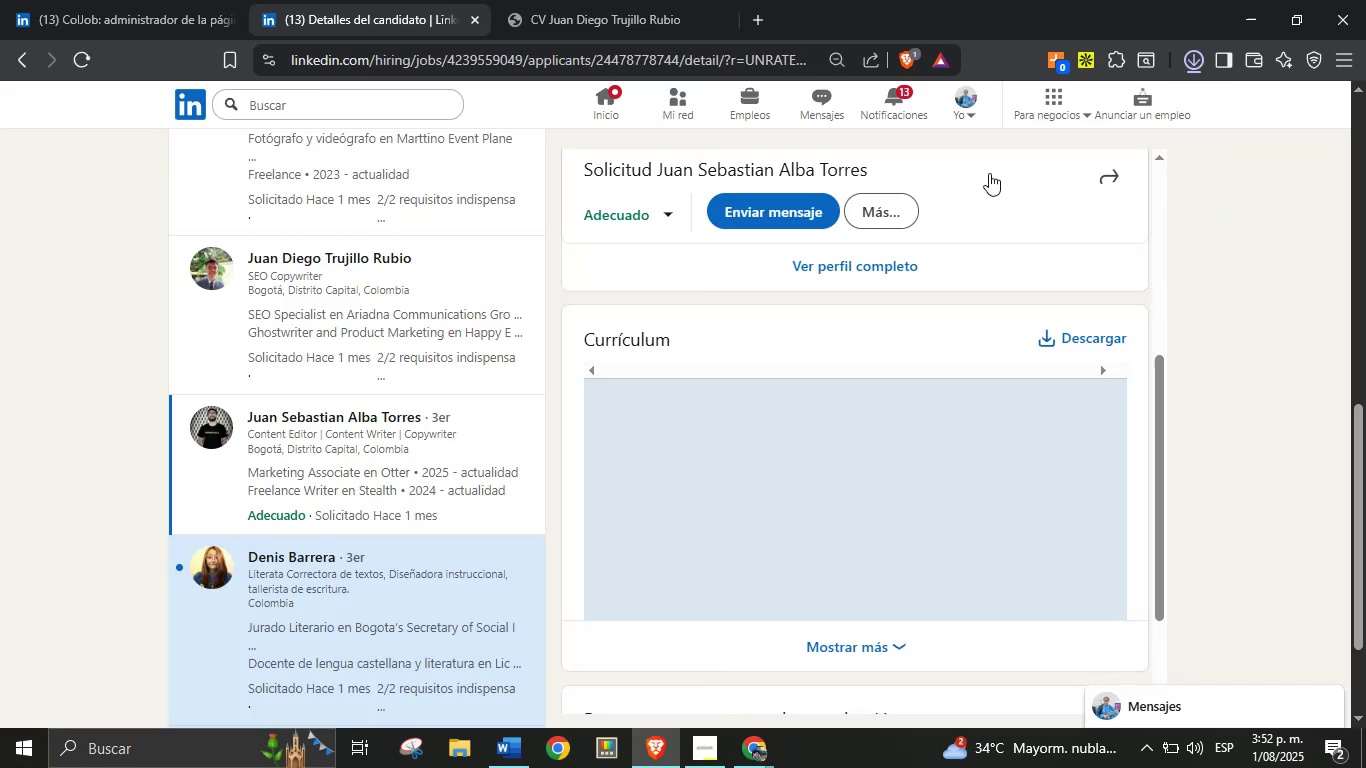 
left_click([1032, 120])
 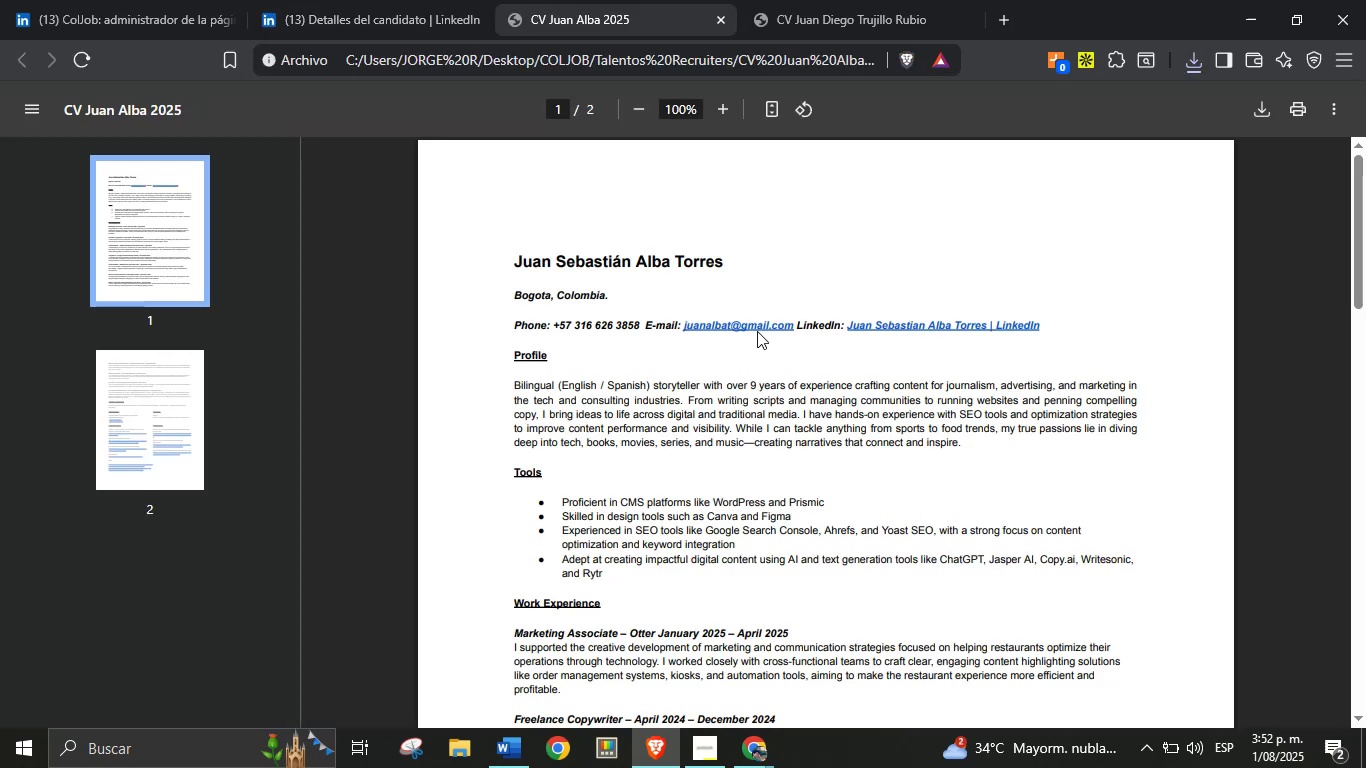 
double_click([692, 261])
 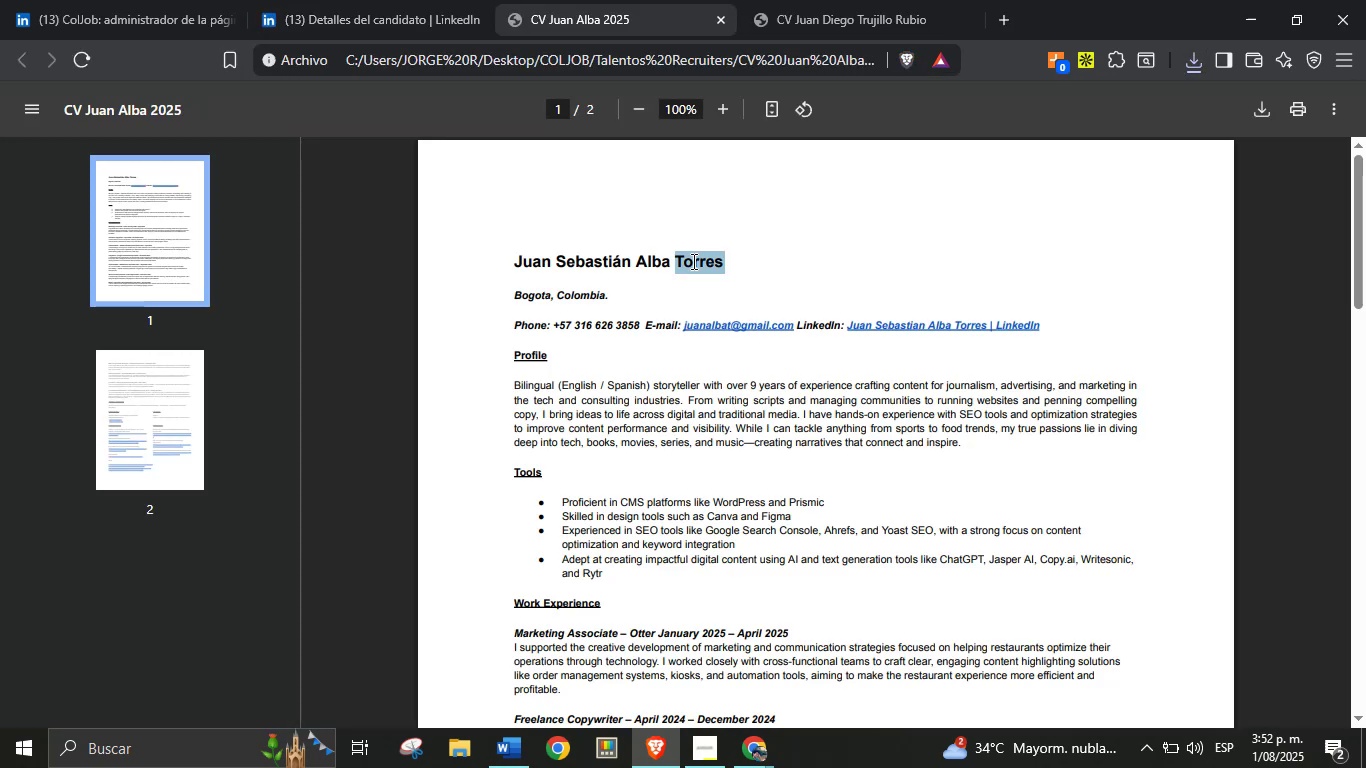 
triple_click([692, 261])
 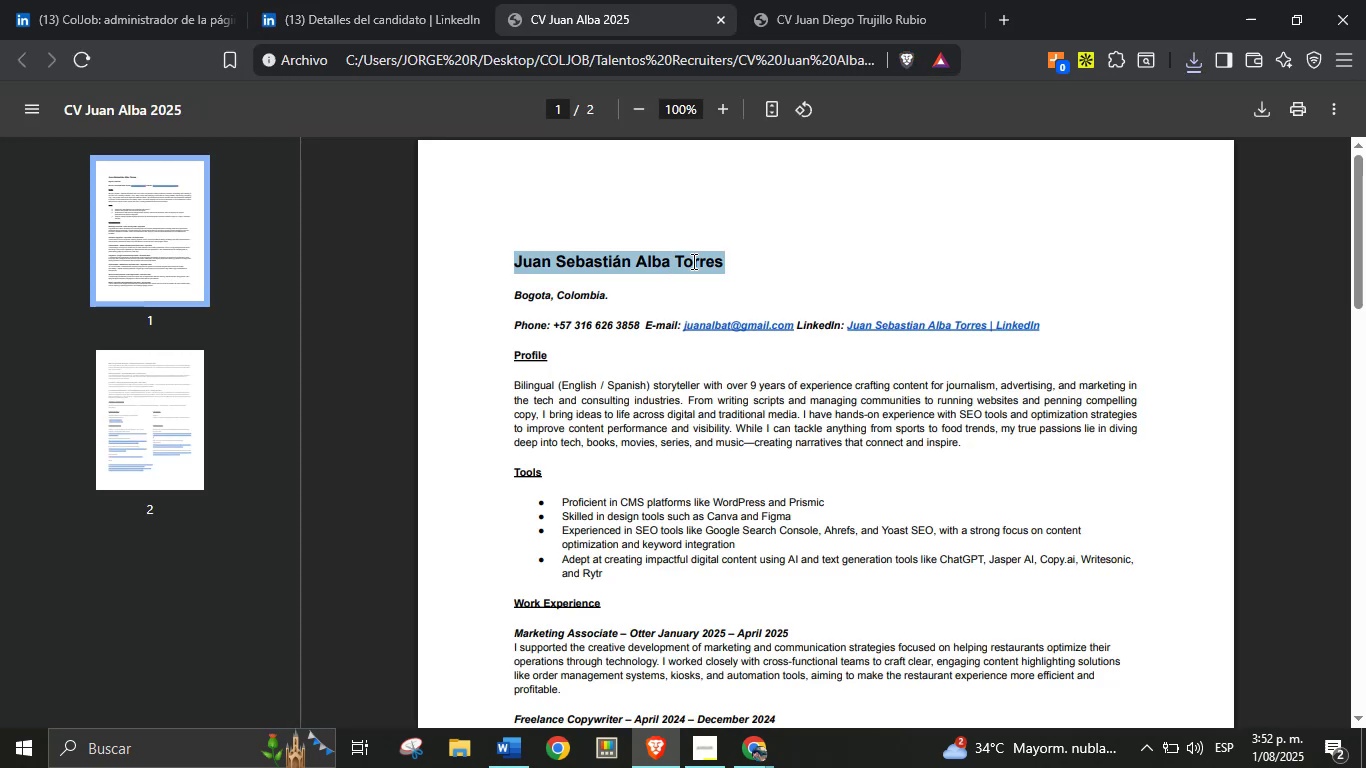 
key(Control+C)
 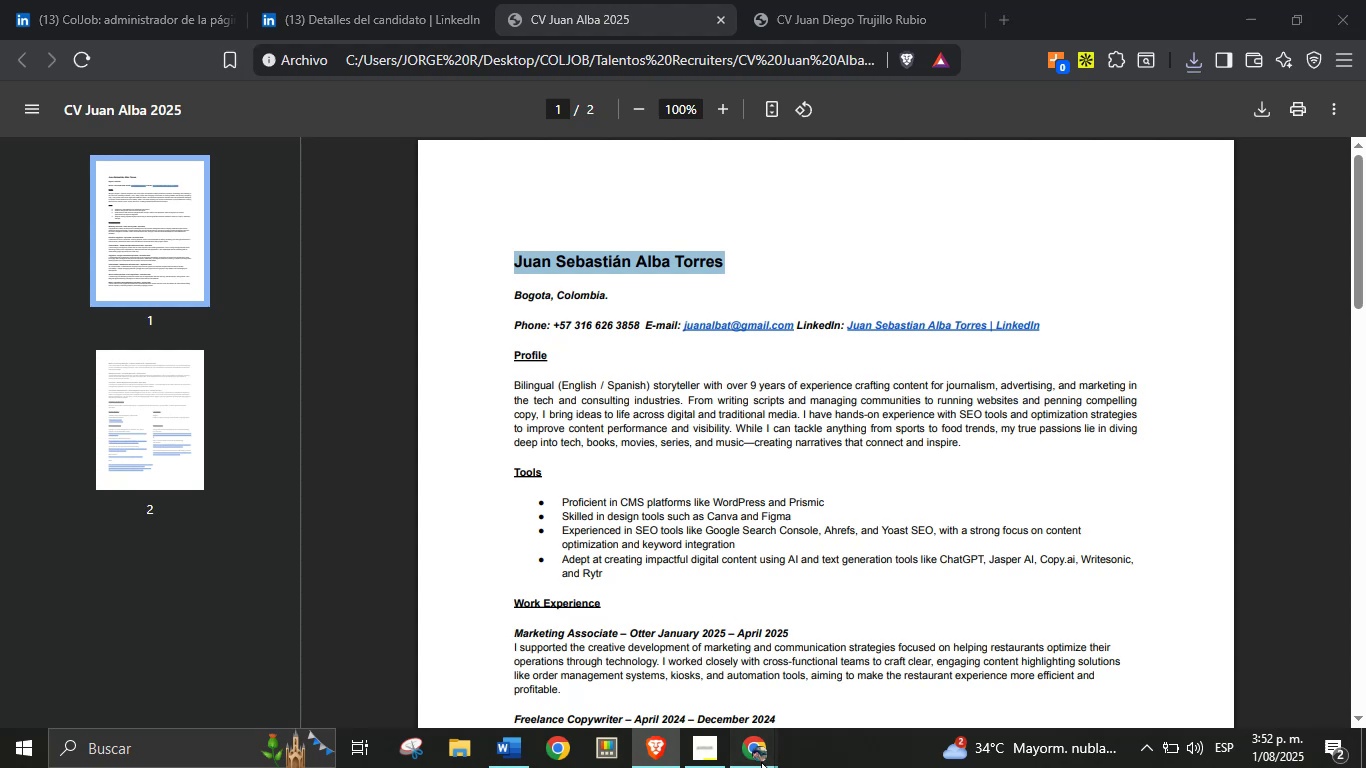 
double_click([654, 682])
 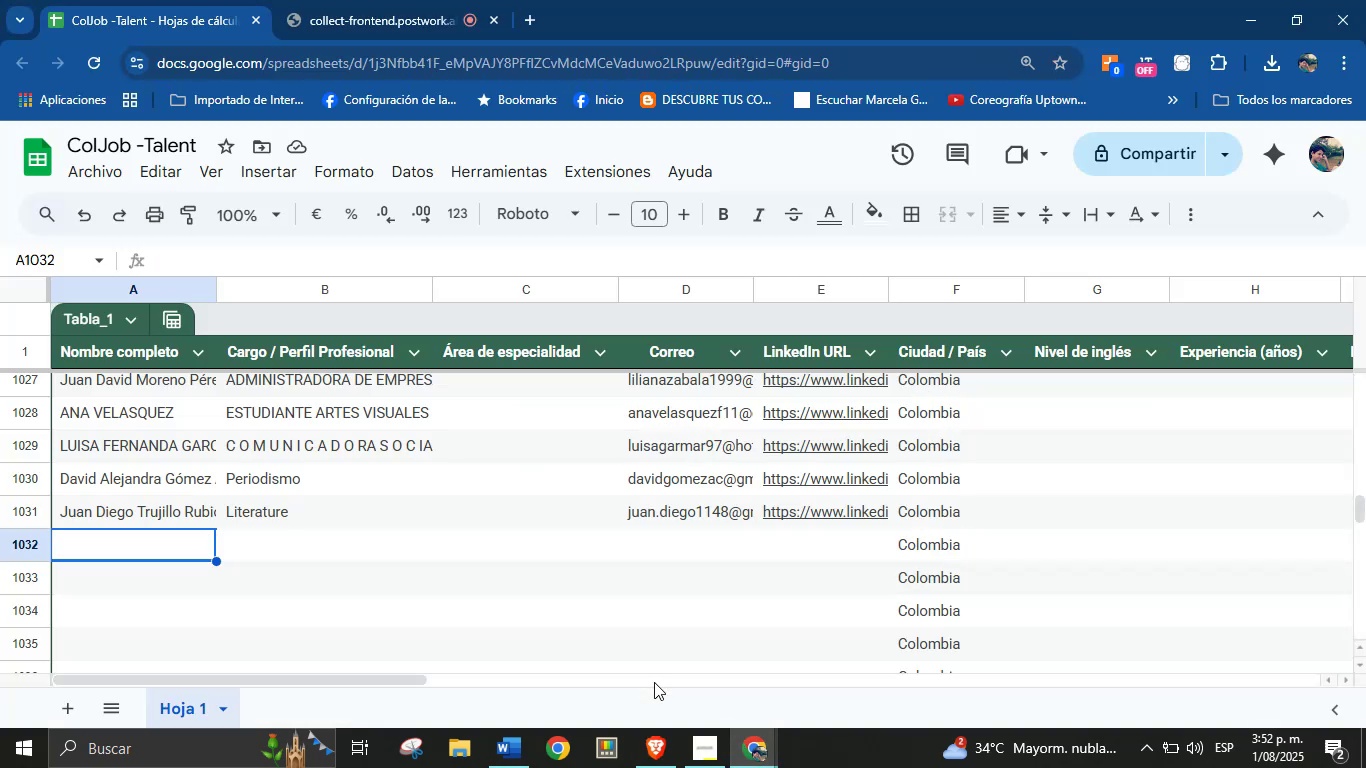 
key(Control+V)
 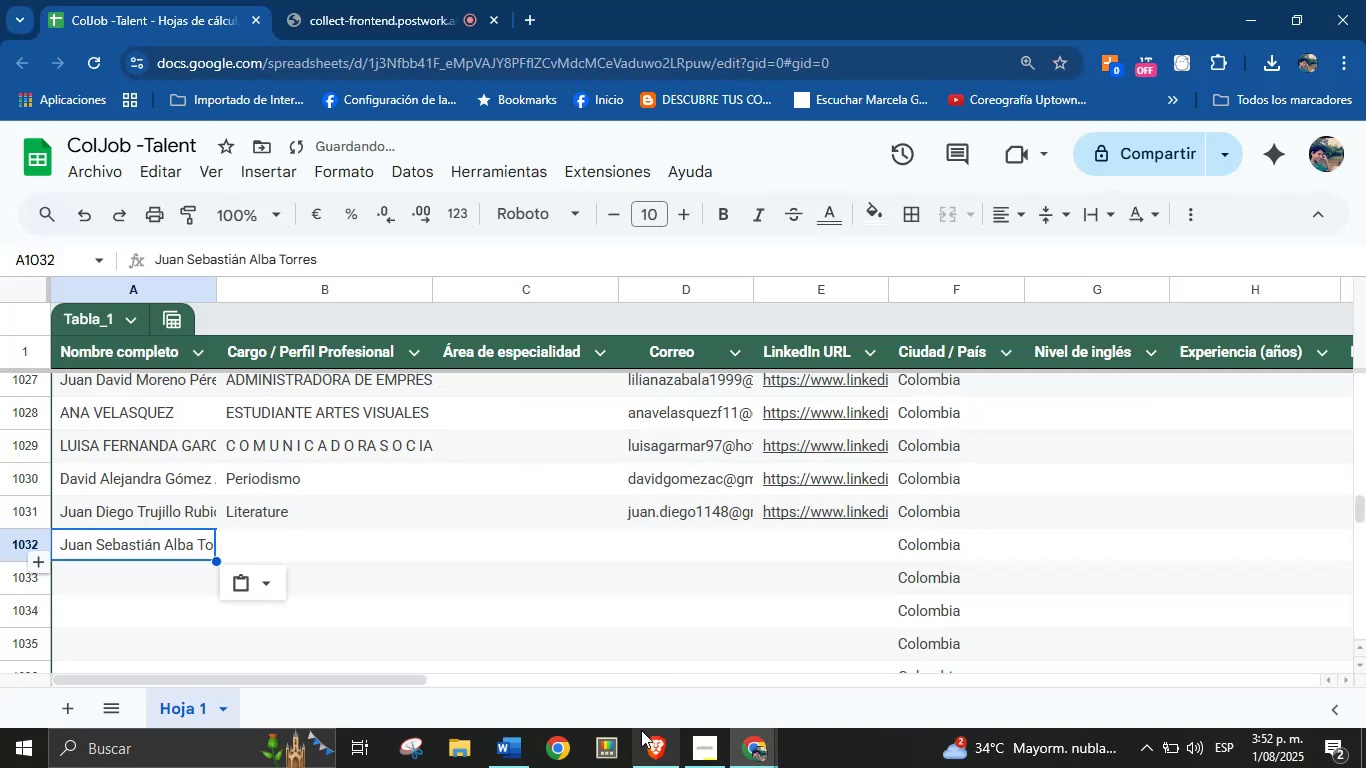 
left_click([648, 733])
 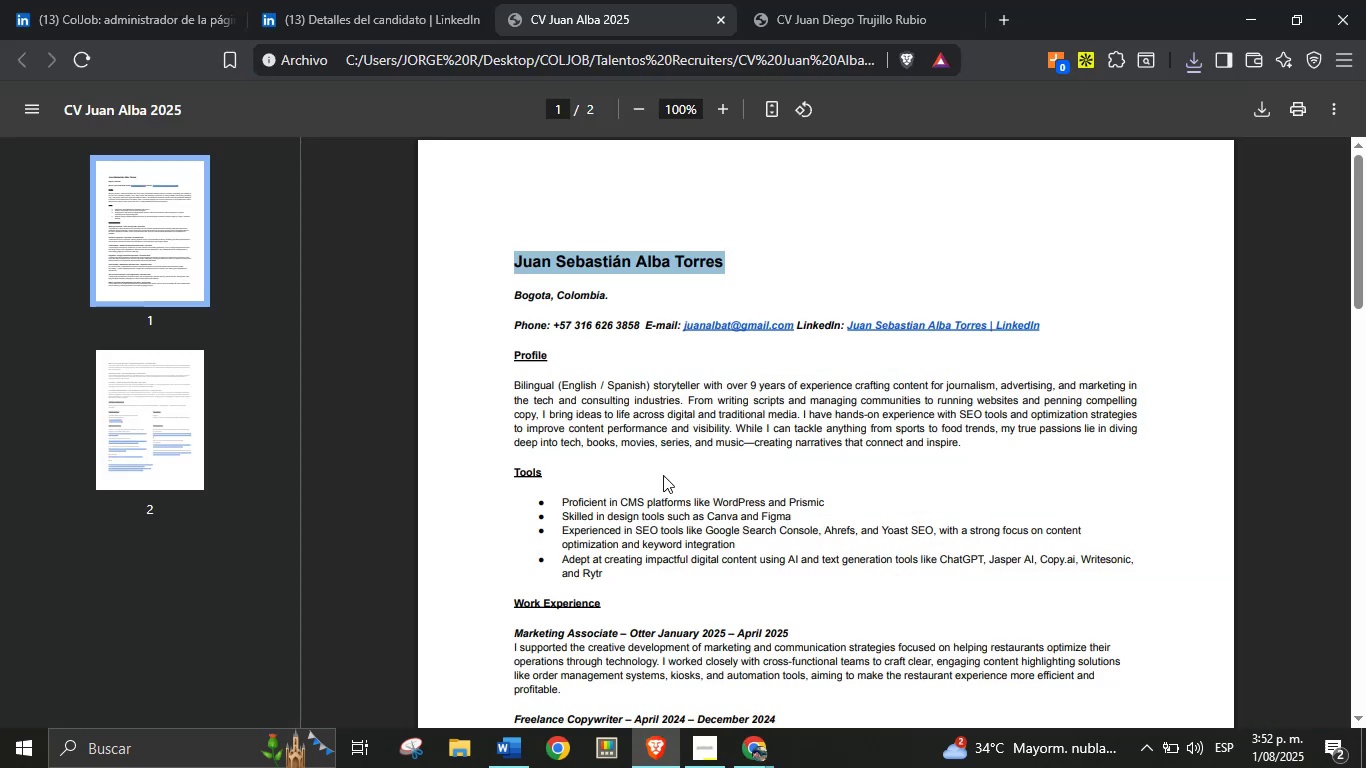 
left_click([665, 471])
 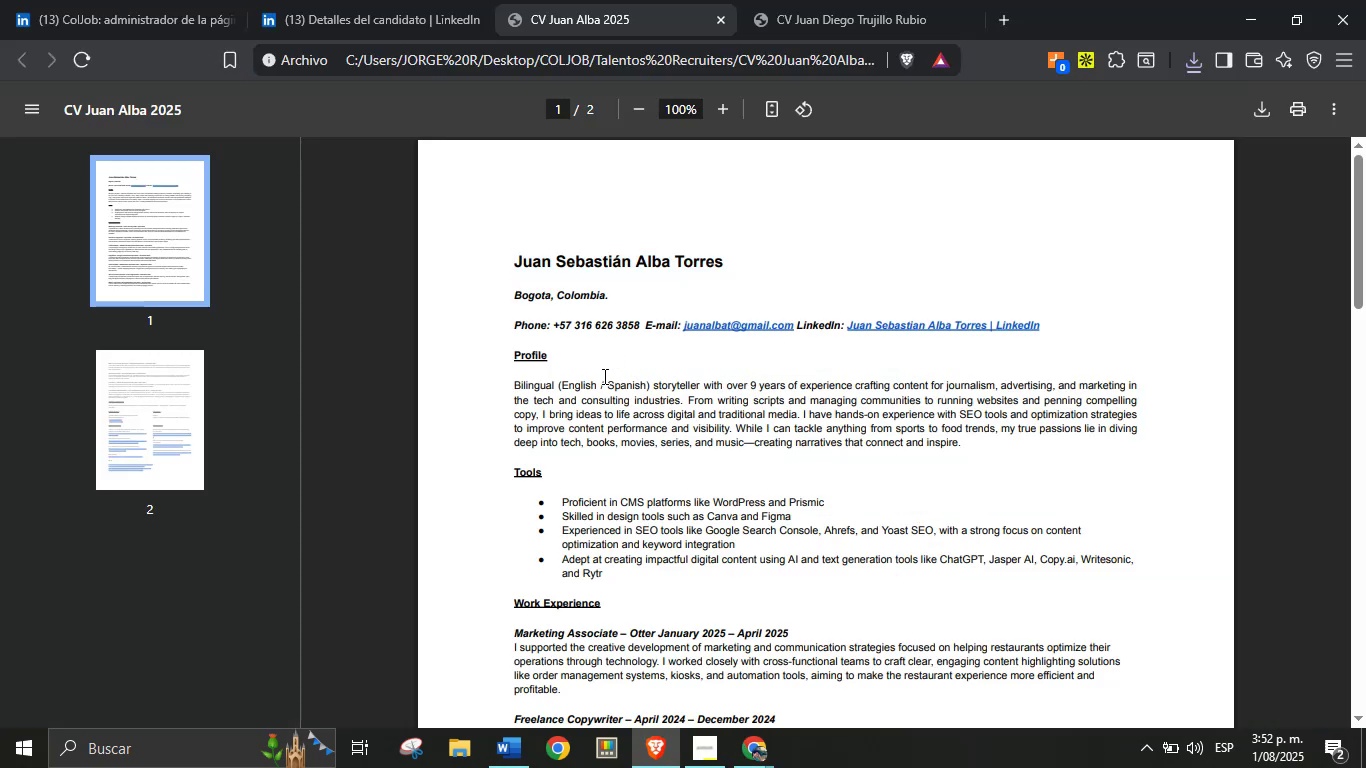 
scroll: coordinate [597, 456], scroll_direction: down, amount: 13.0
 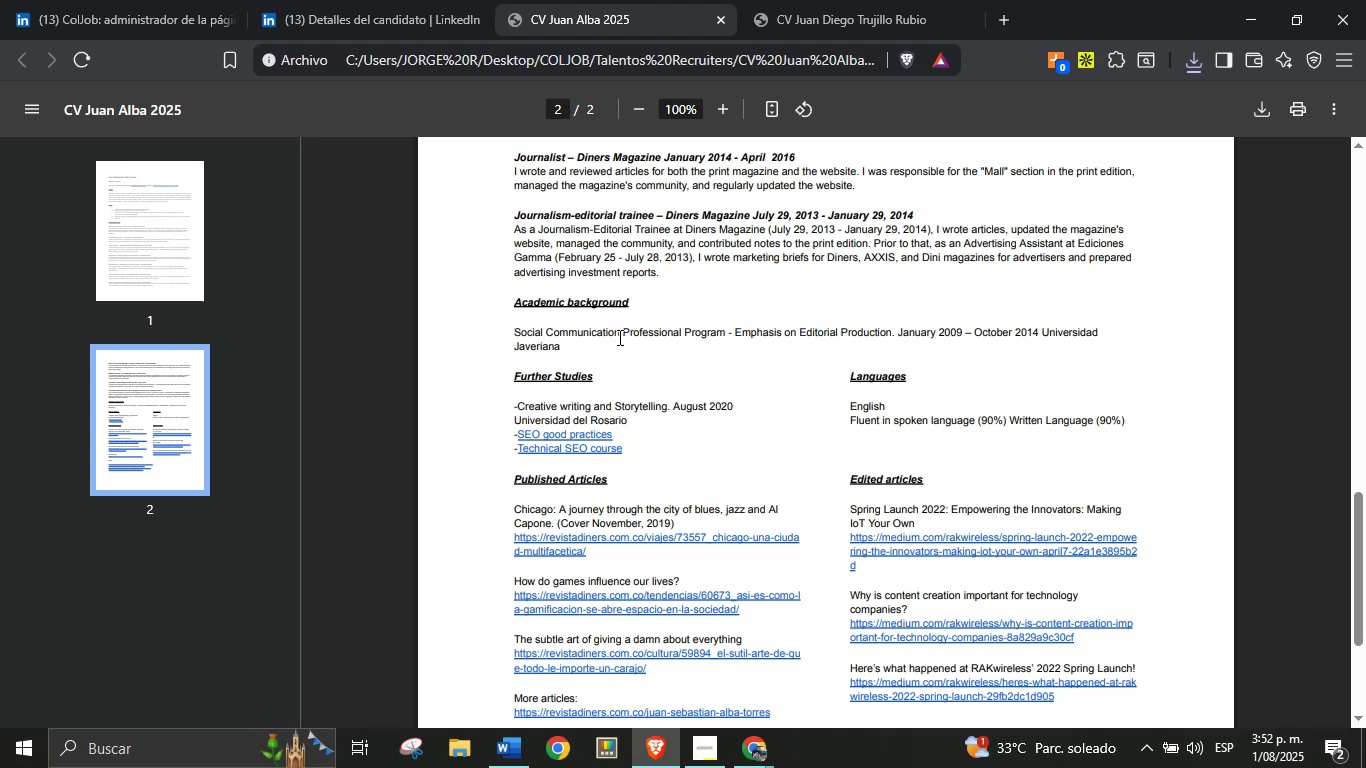 
left_click_drag(start_coordinate=[619, 335], to_coordinate=[506, 334])
 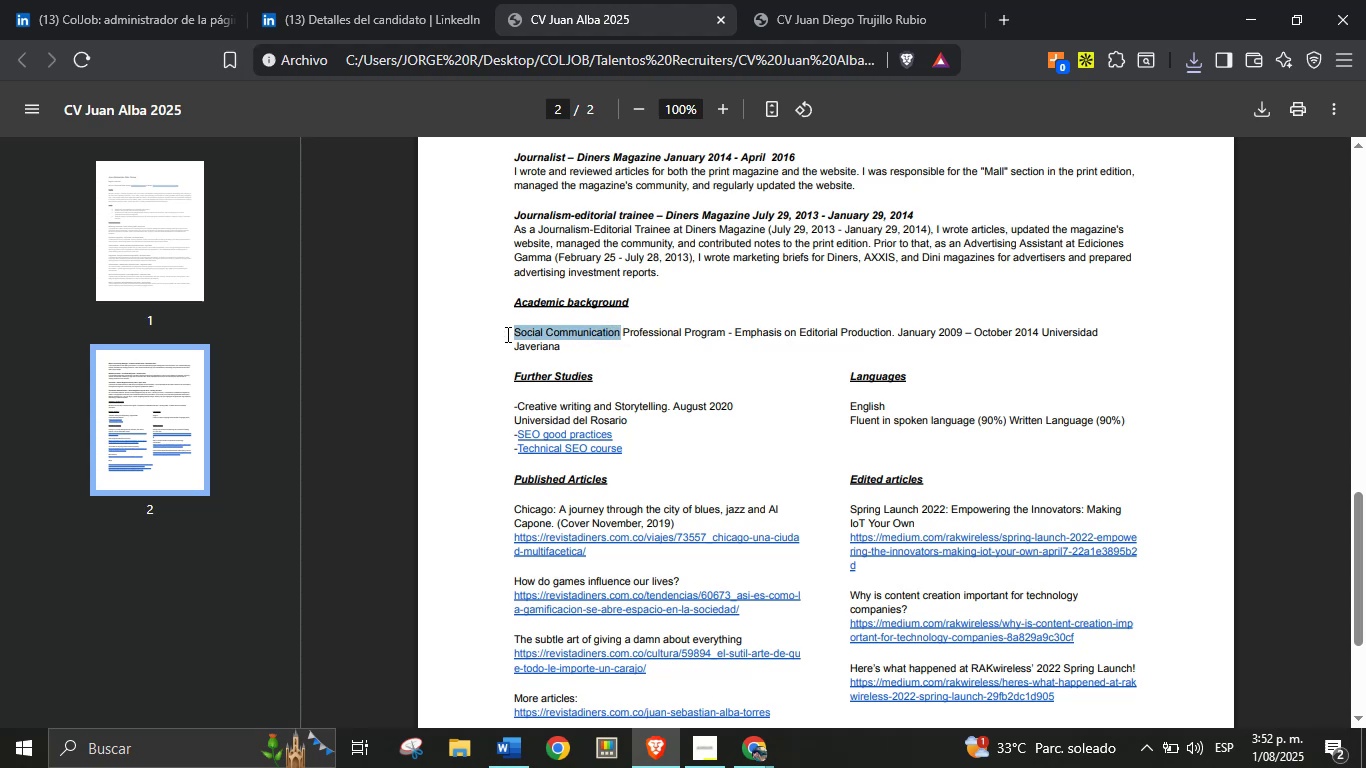 
key(Control+C)
 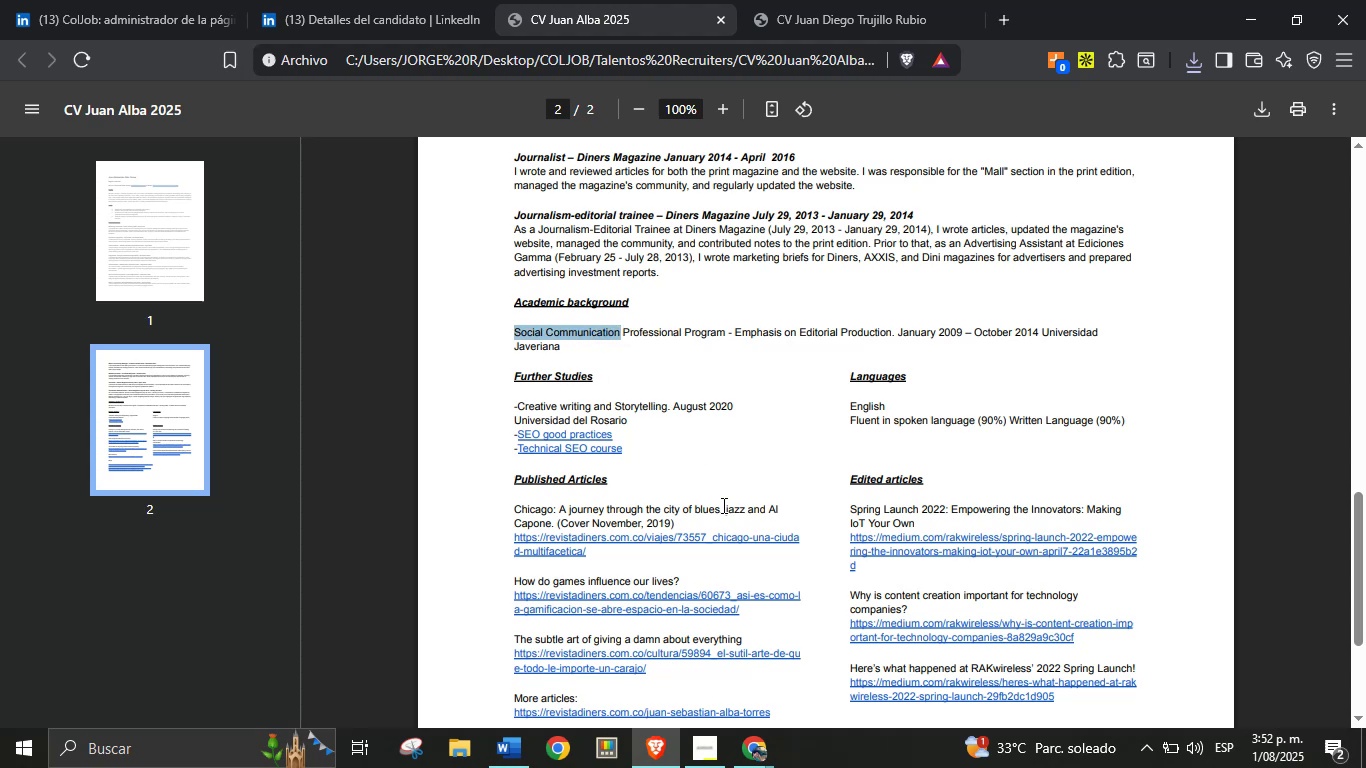 
left_click([754, 741])
 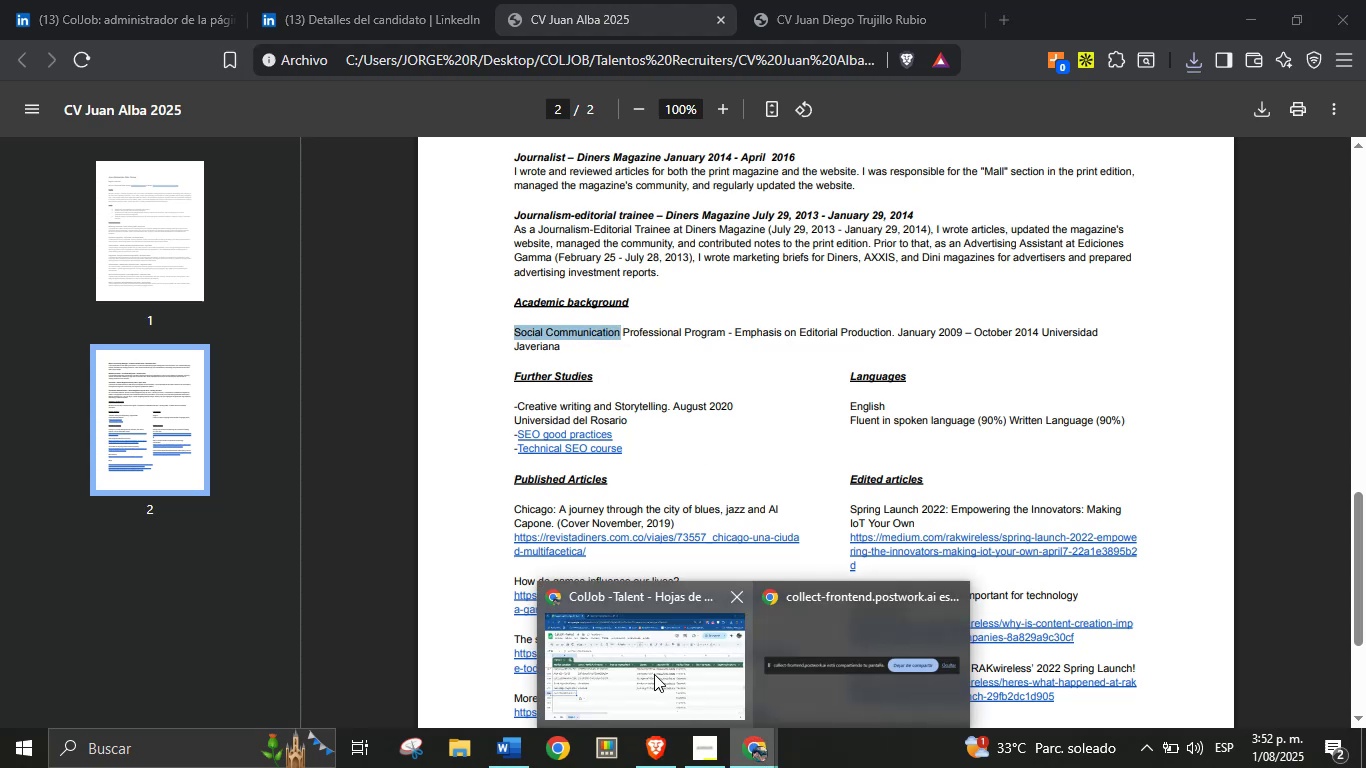 
double_click([654, 673])
 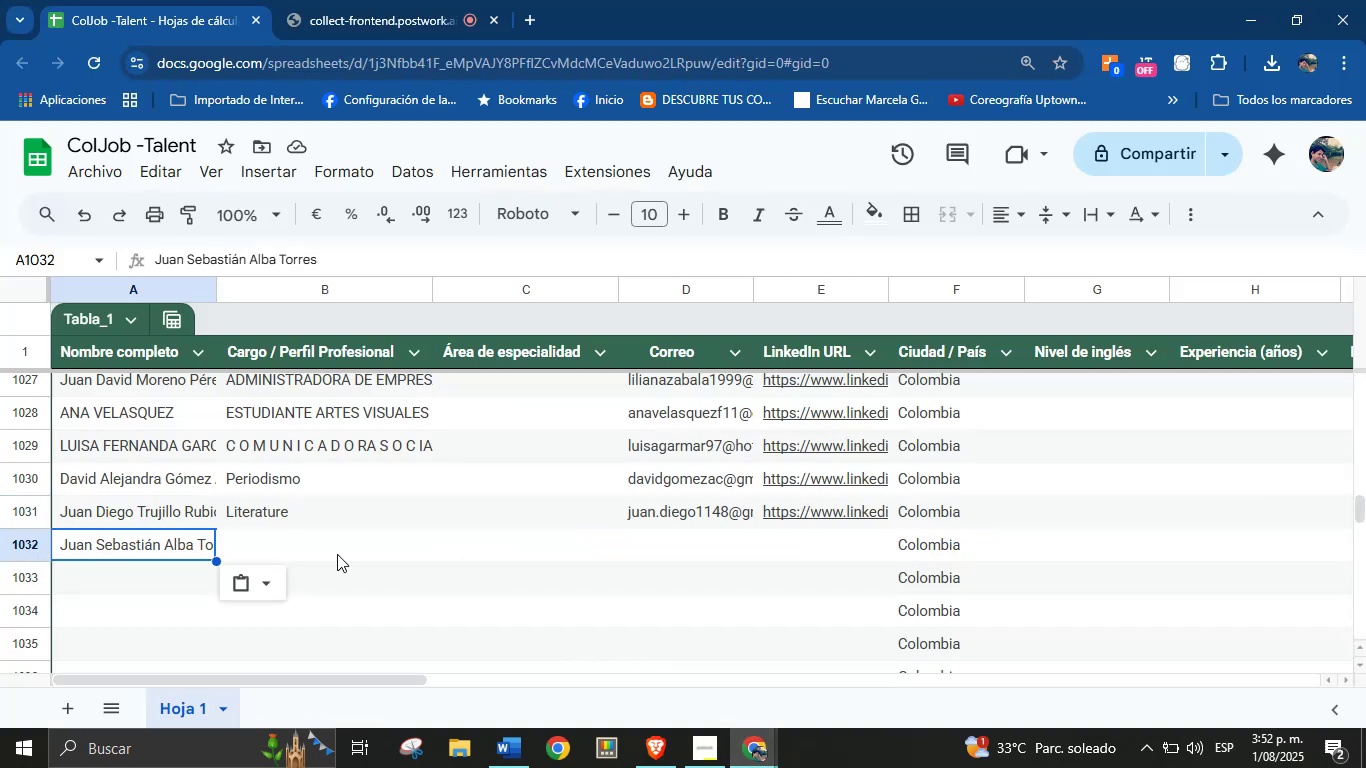 
left_click([328, 540])
 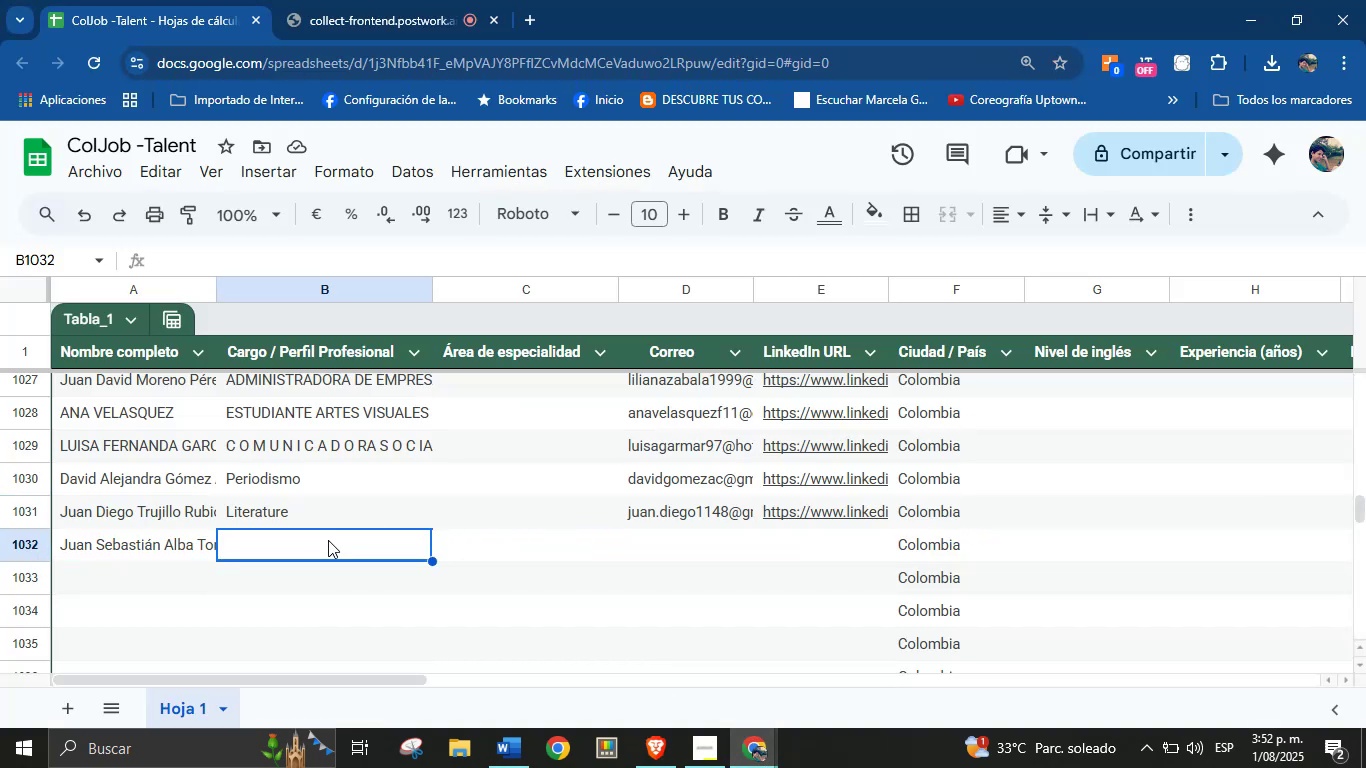 
key(Control+V)
 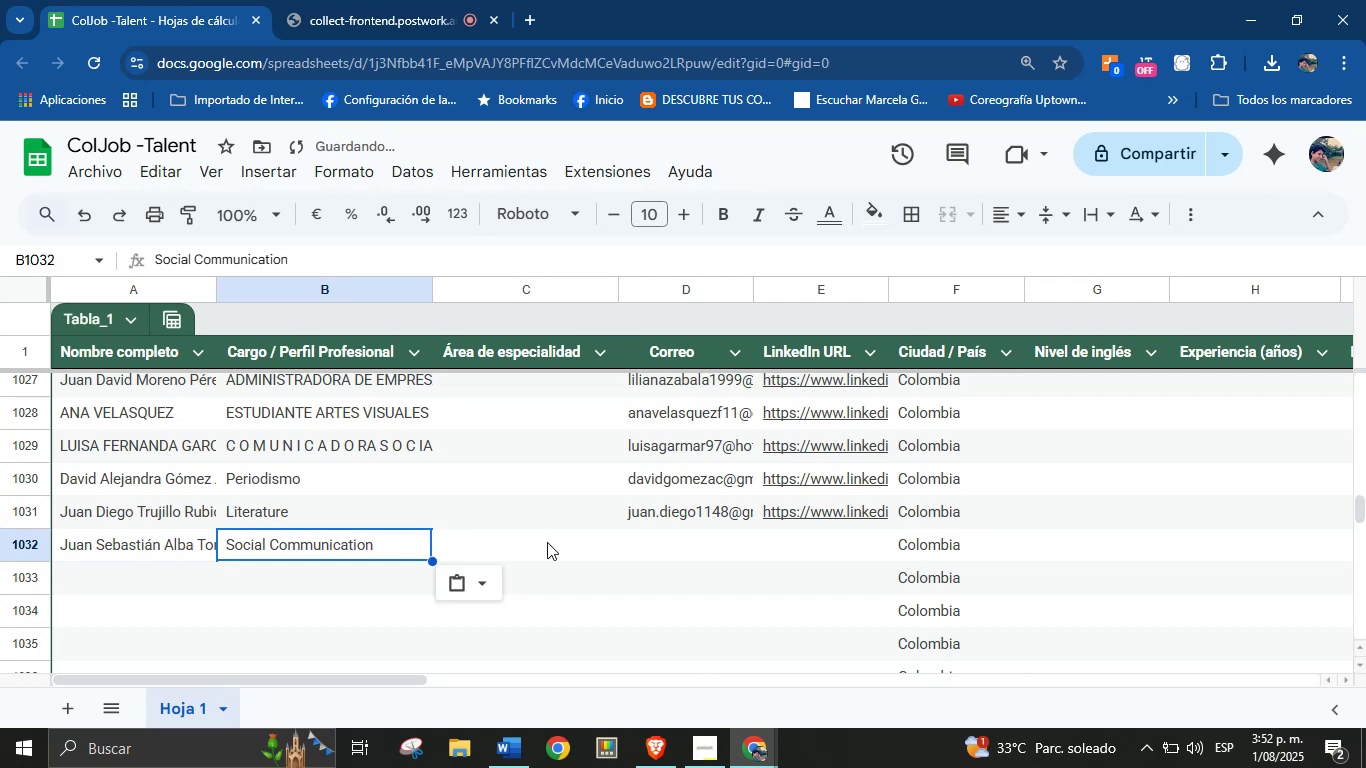 
left_click([640, 557])
 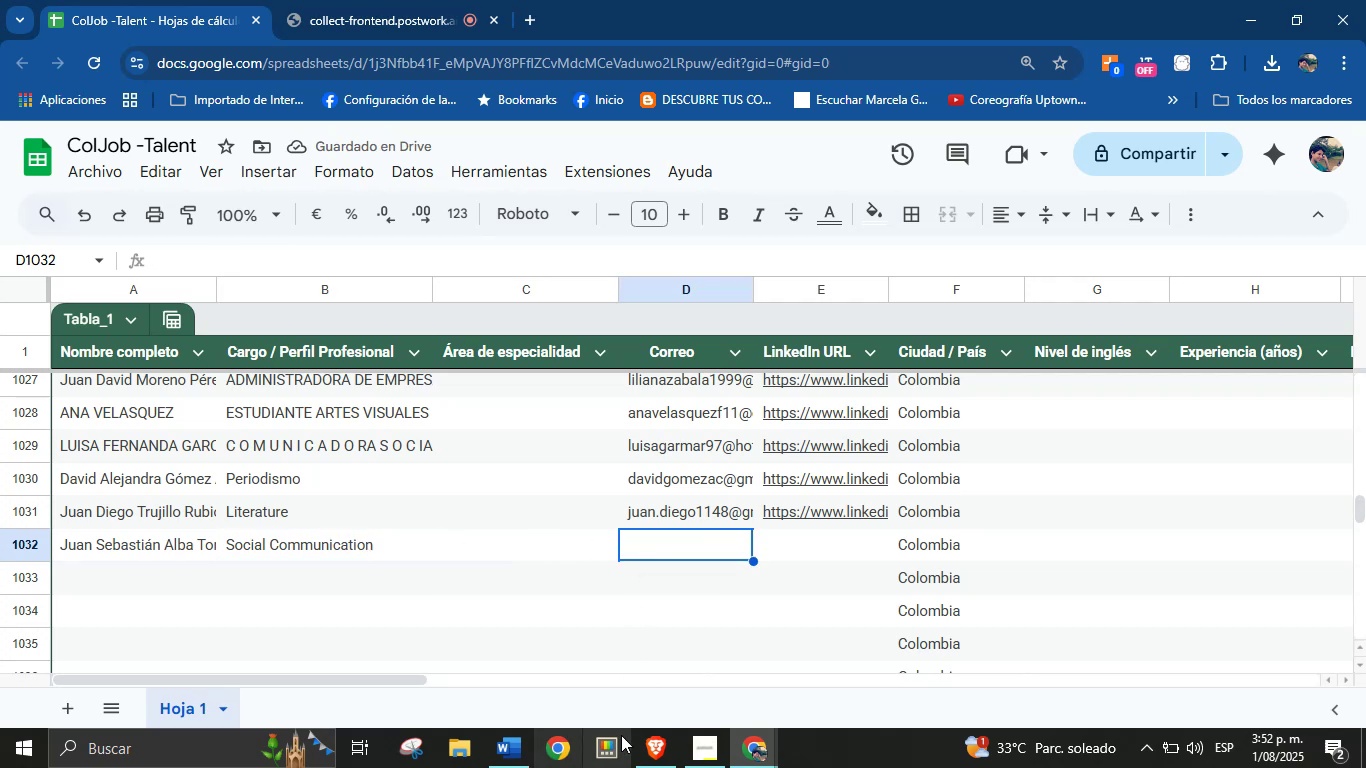 
left_click([640, 736])
 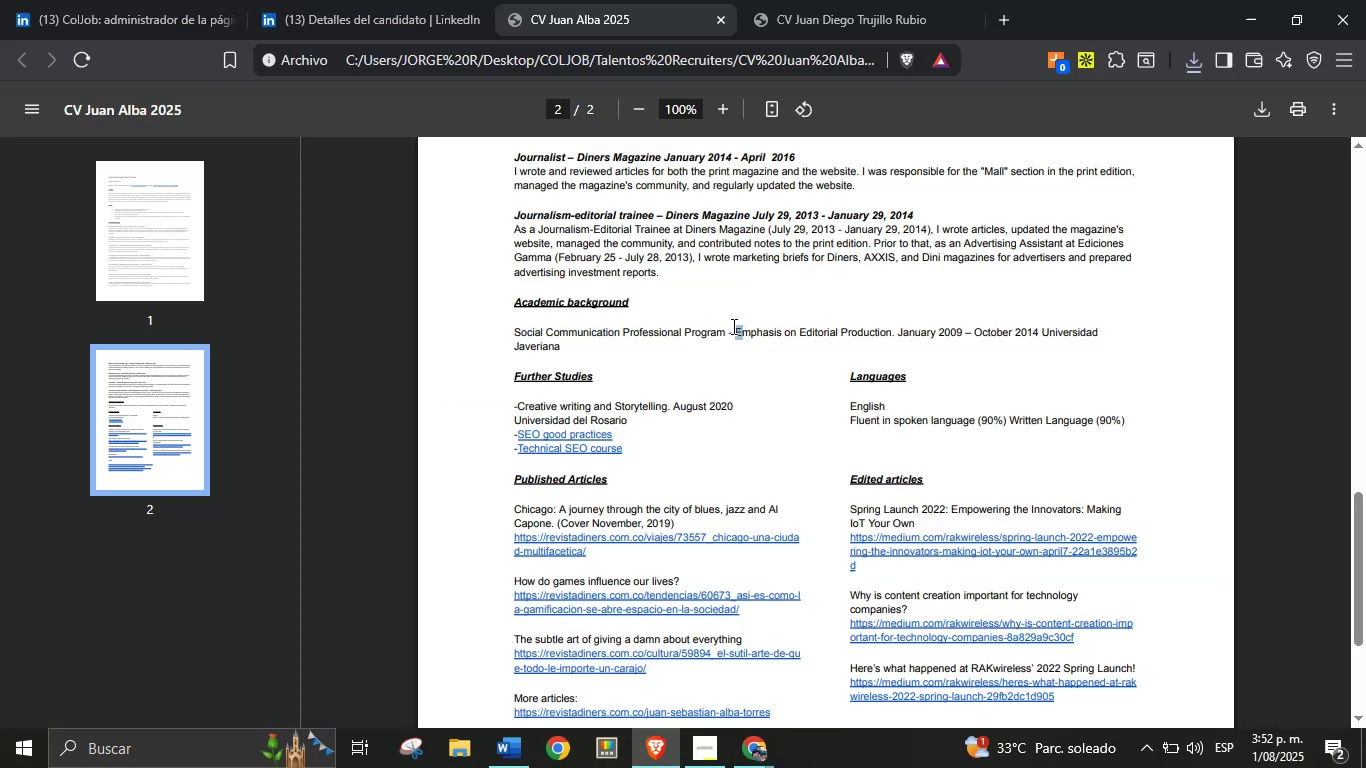 
scroll: coordinate [728, 381], scroll_direction: up, amount: 17.0
 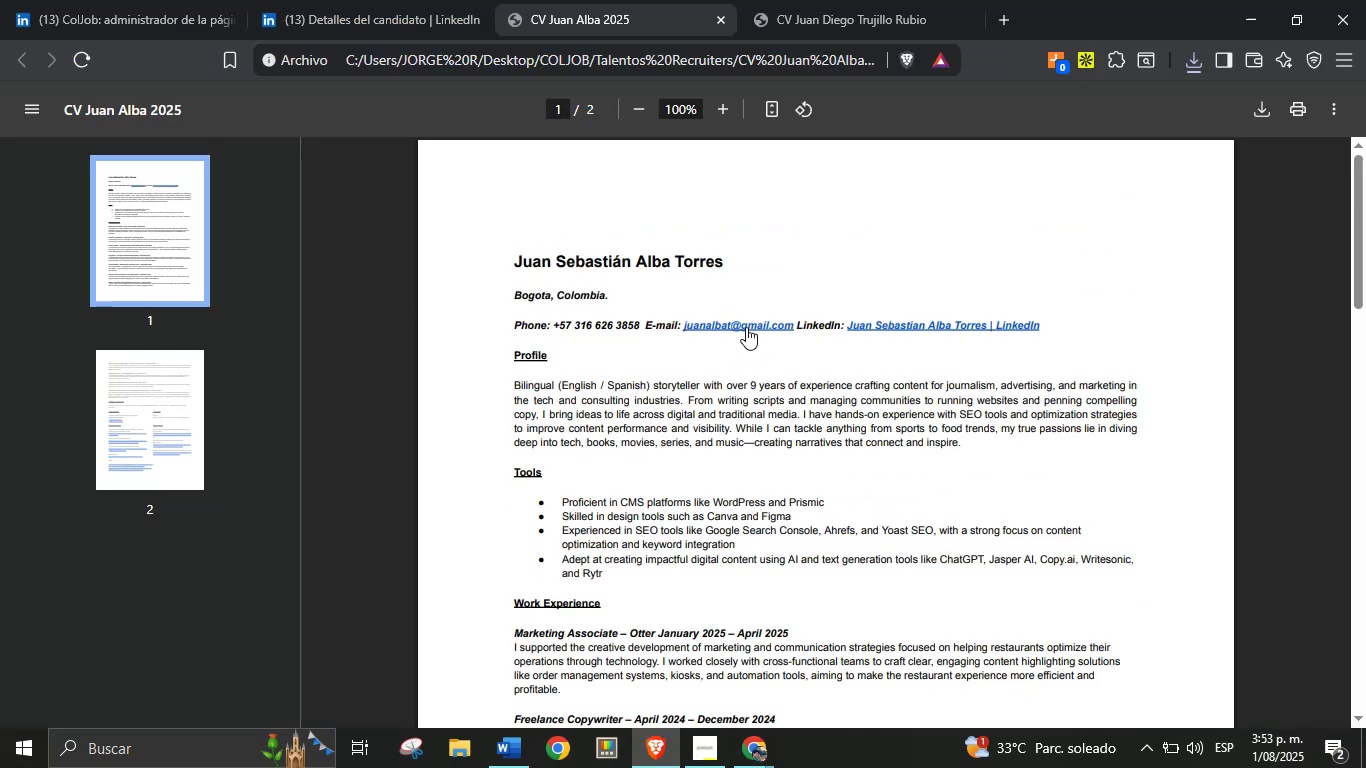 
right_click([746, 324])
 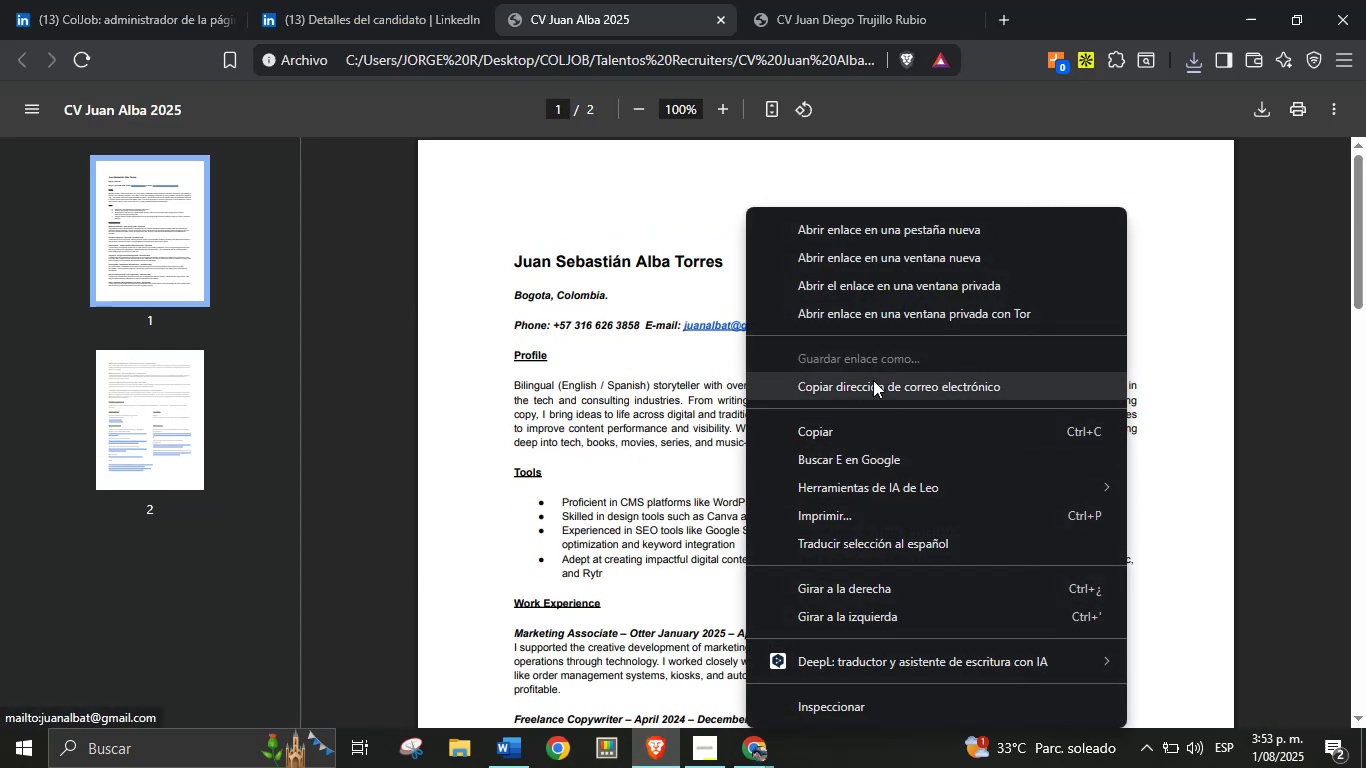 
left_click([873, 389])
 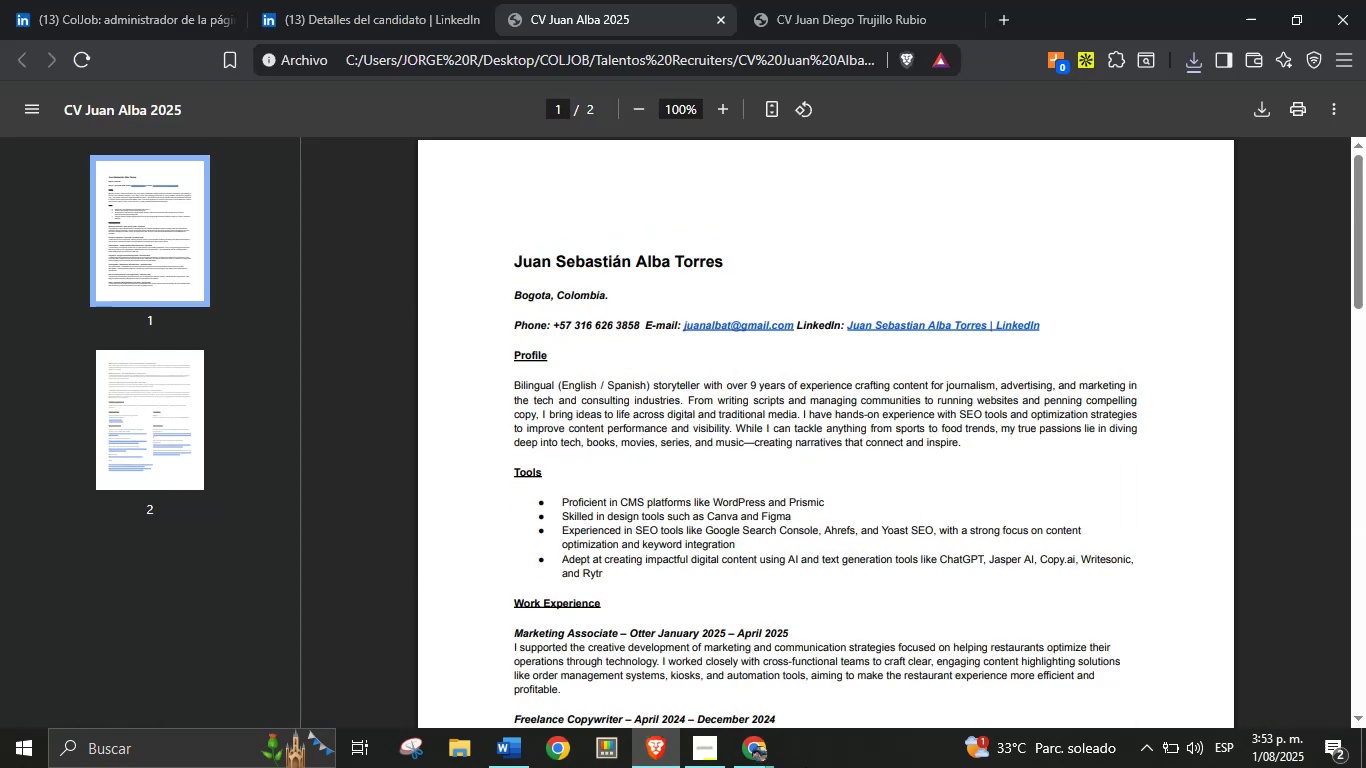 
double_click([754, 753])
 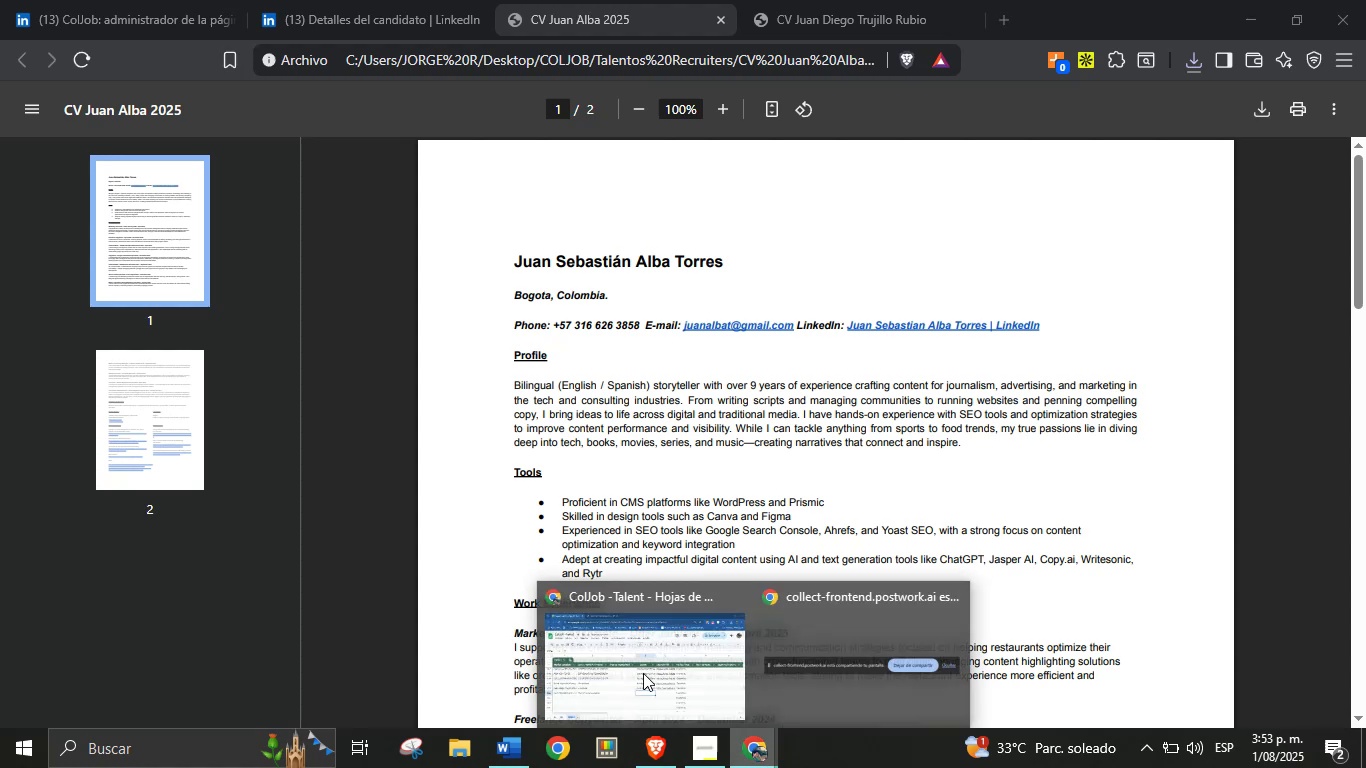 
triple_click([628, 662])
 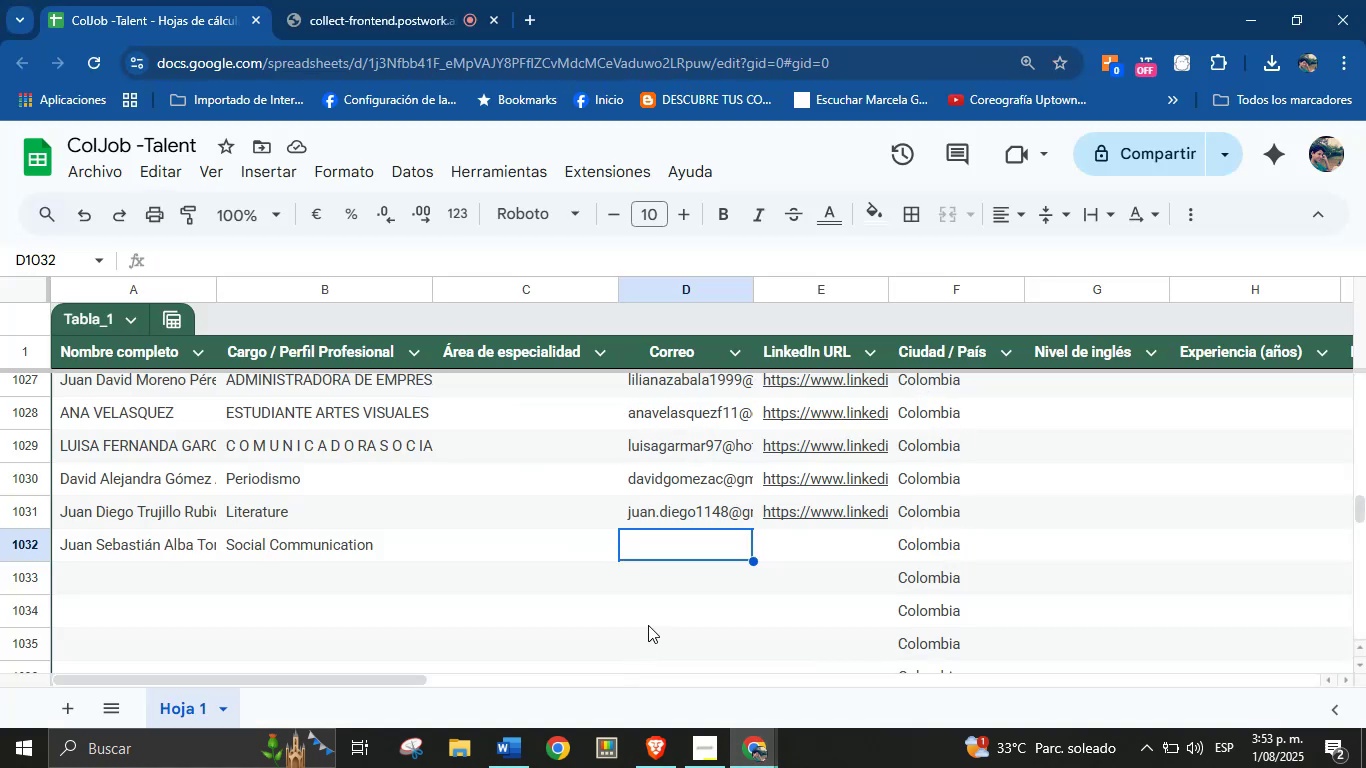 
key(Control+V)
 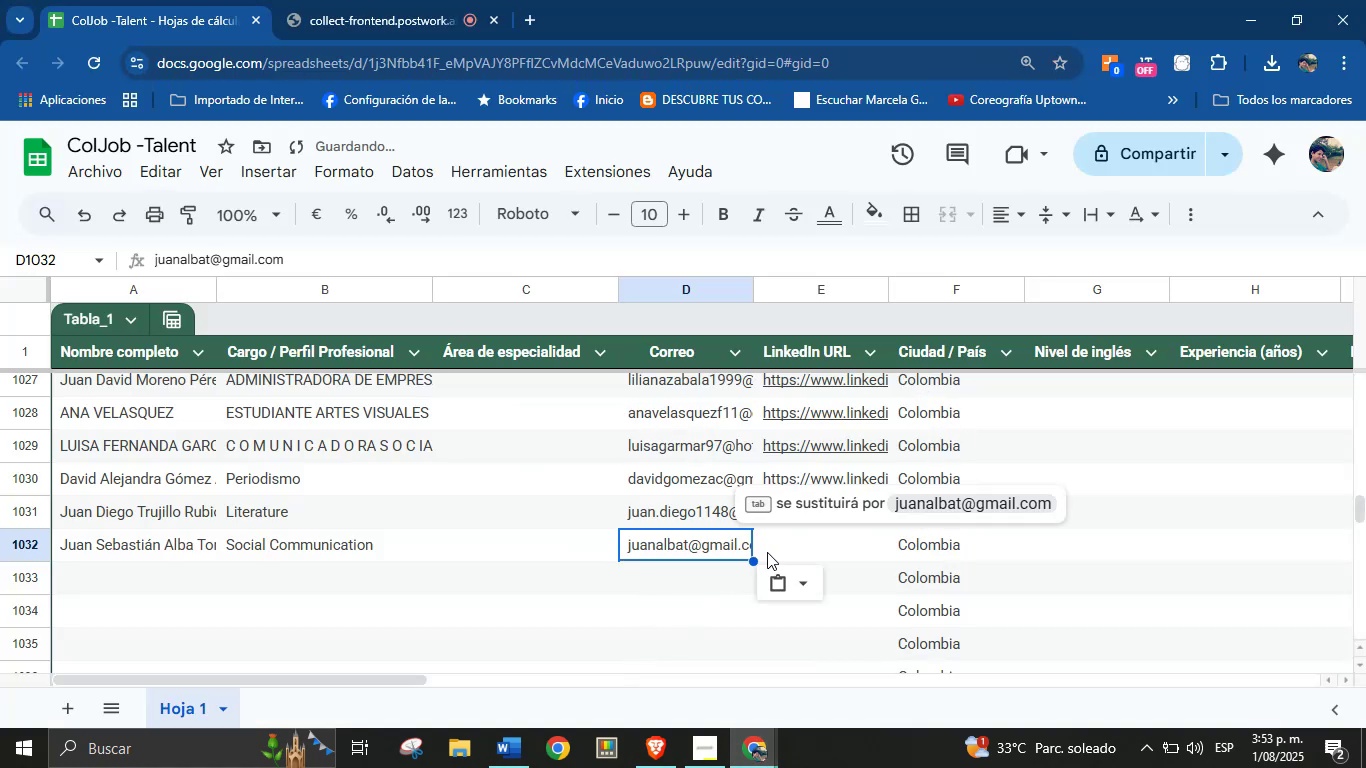 
left_click([799, 549])
 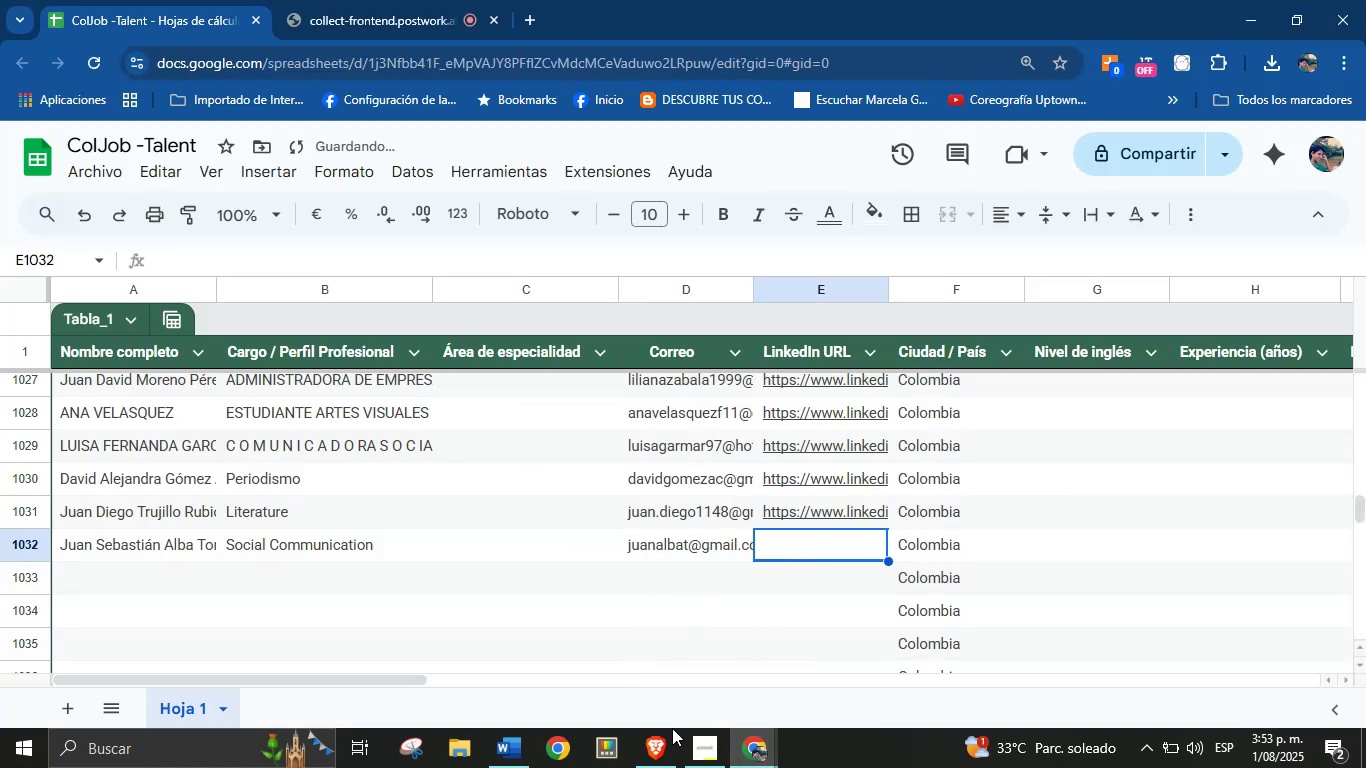 
left_click([660, 746])
 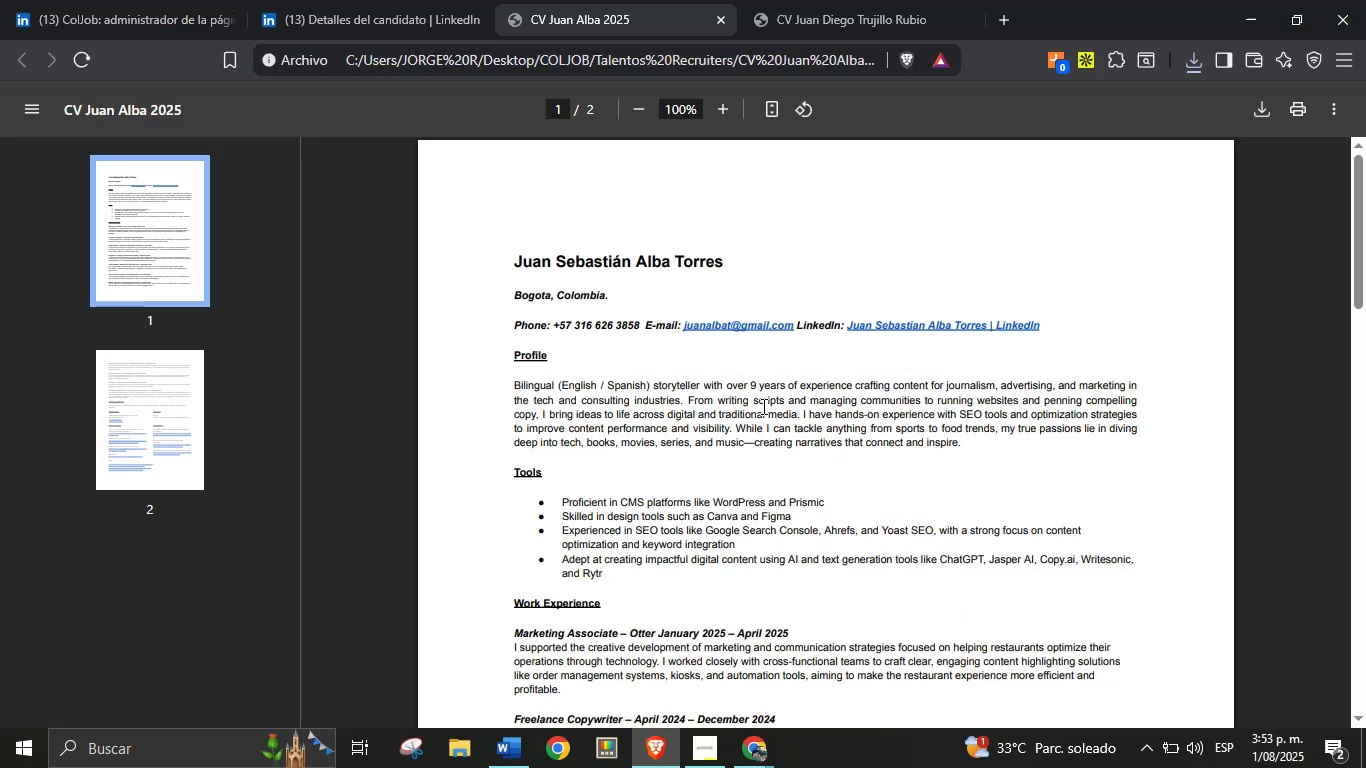 
left_click([763, 406])
 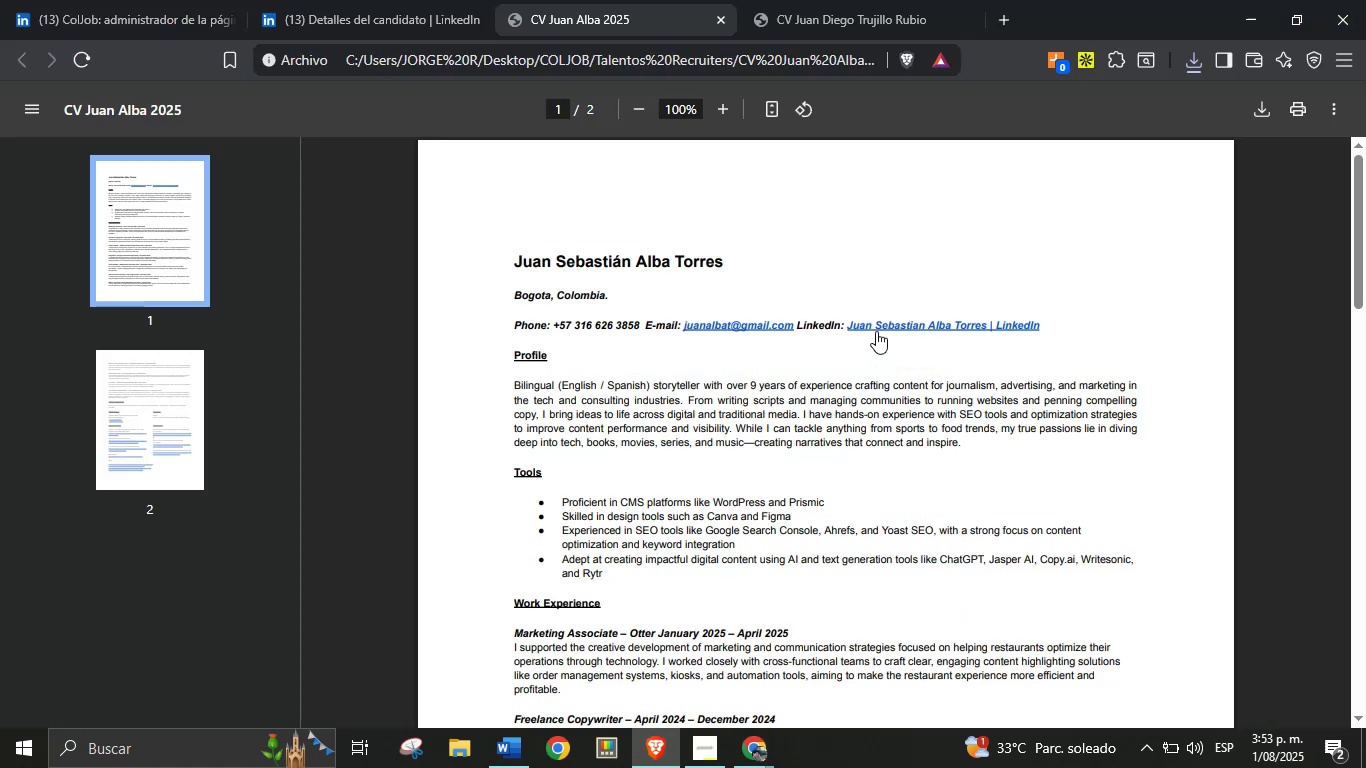 
right_click([877, 329])
 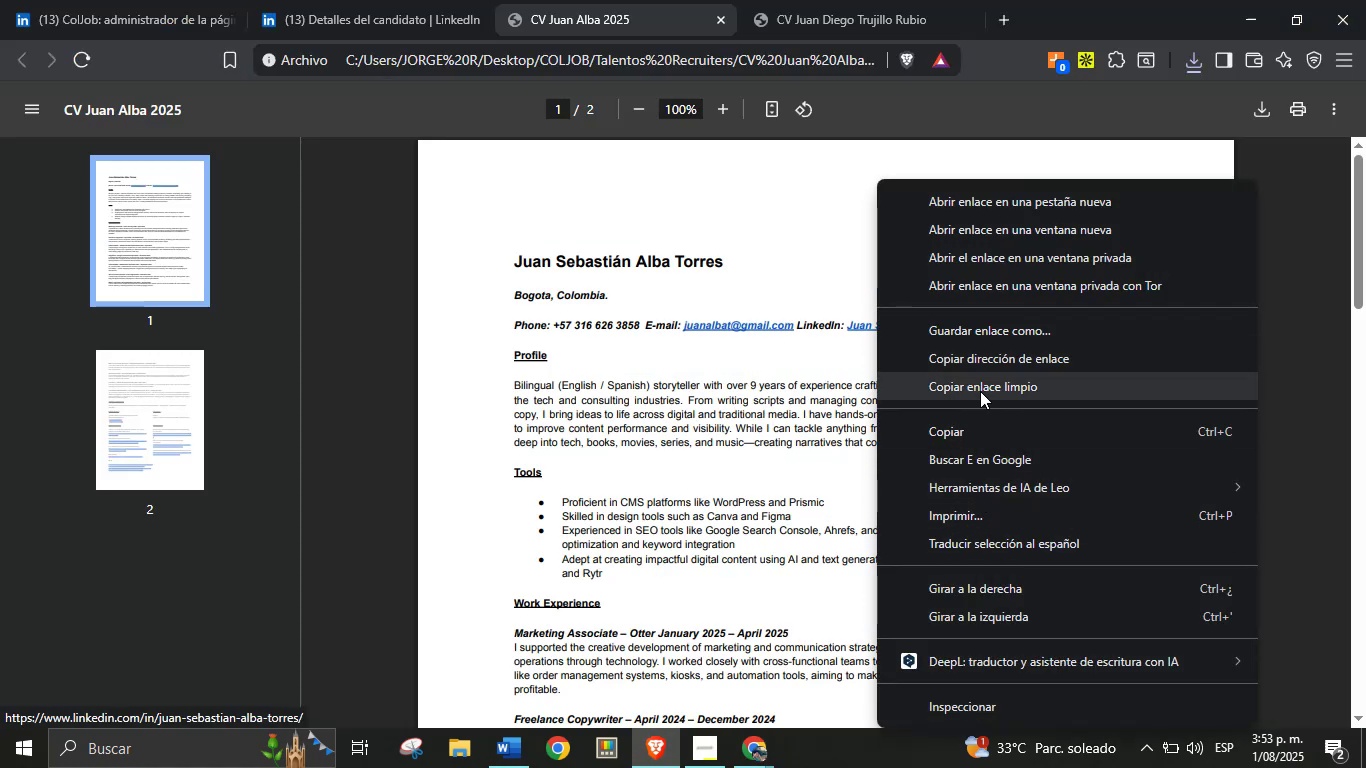 
left_click([977, 363])
 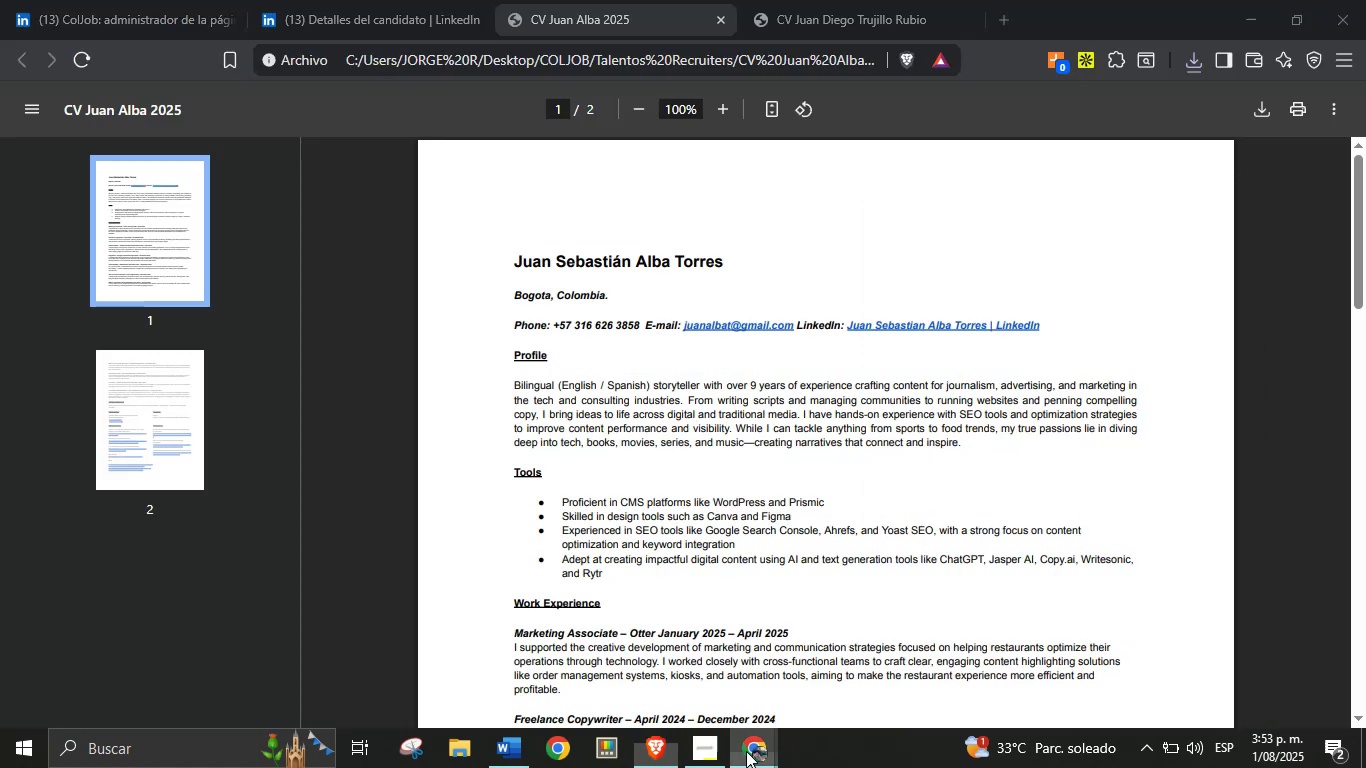 
double_click([657, 665])
 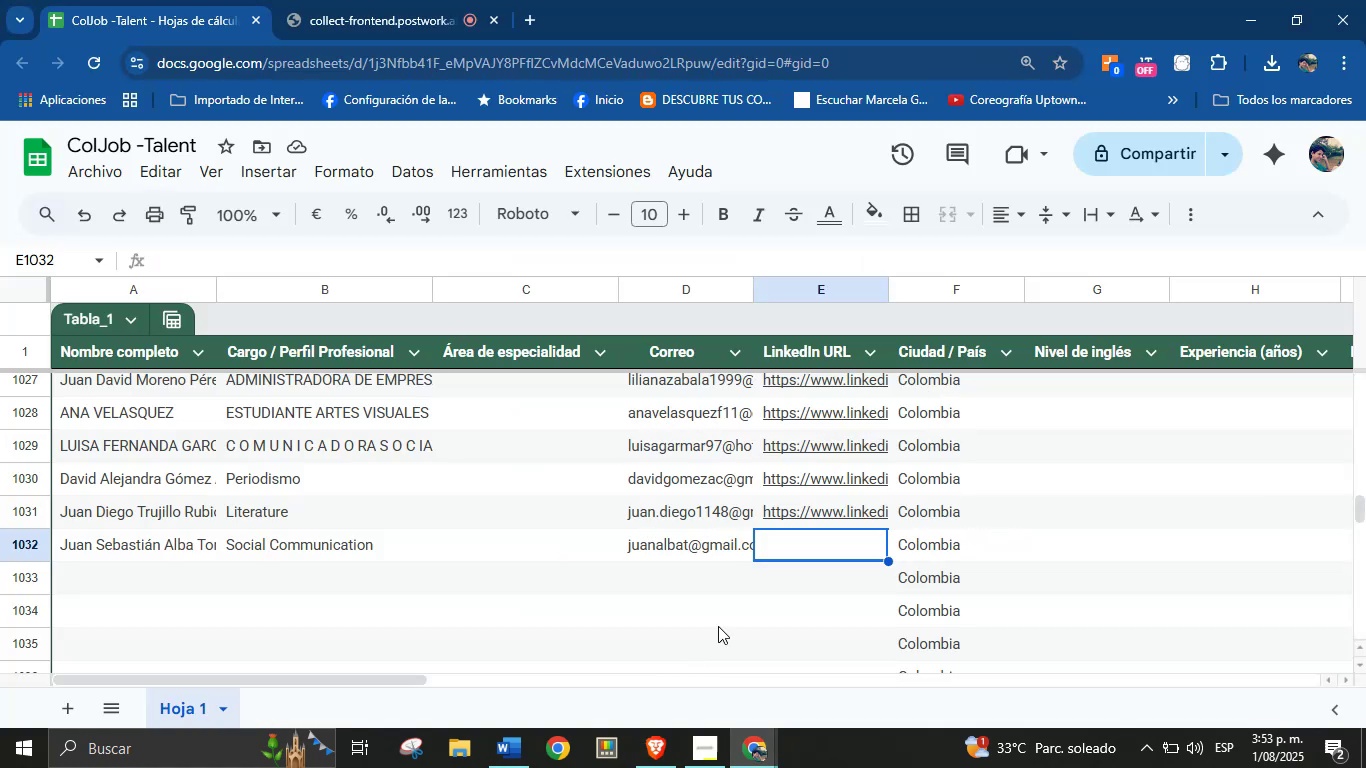 
key(Control+V)
 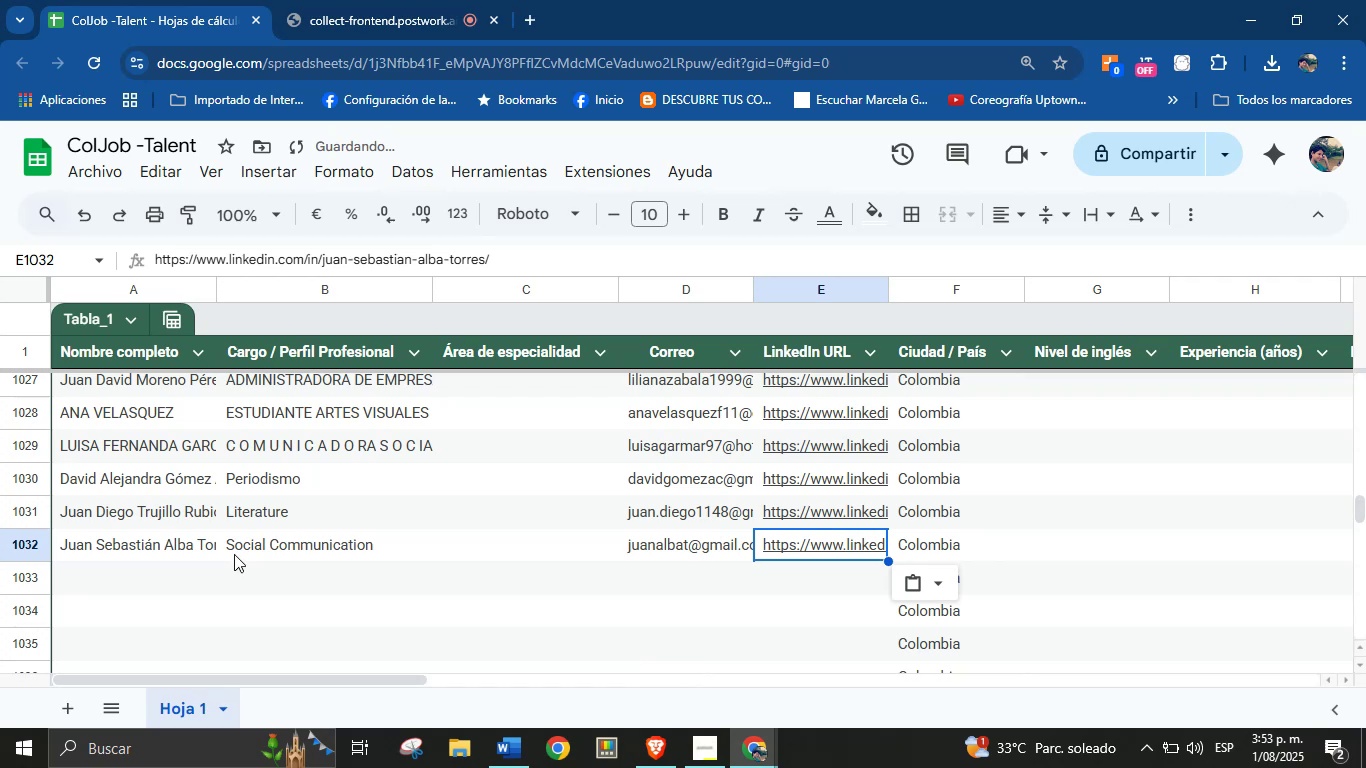 
left_click([109, 572])
 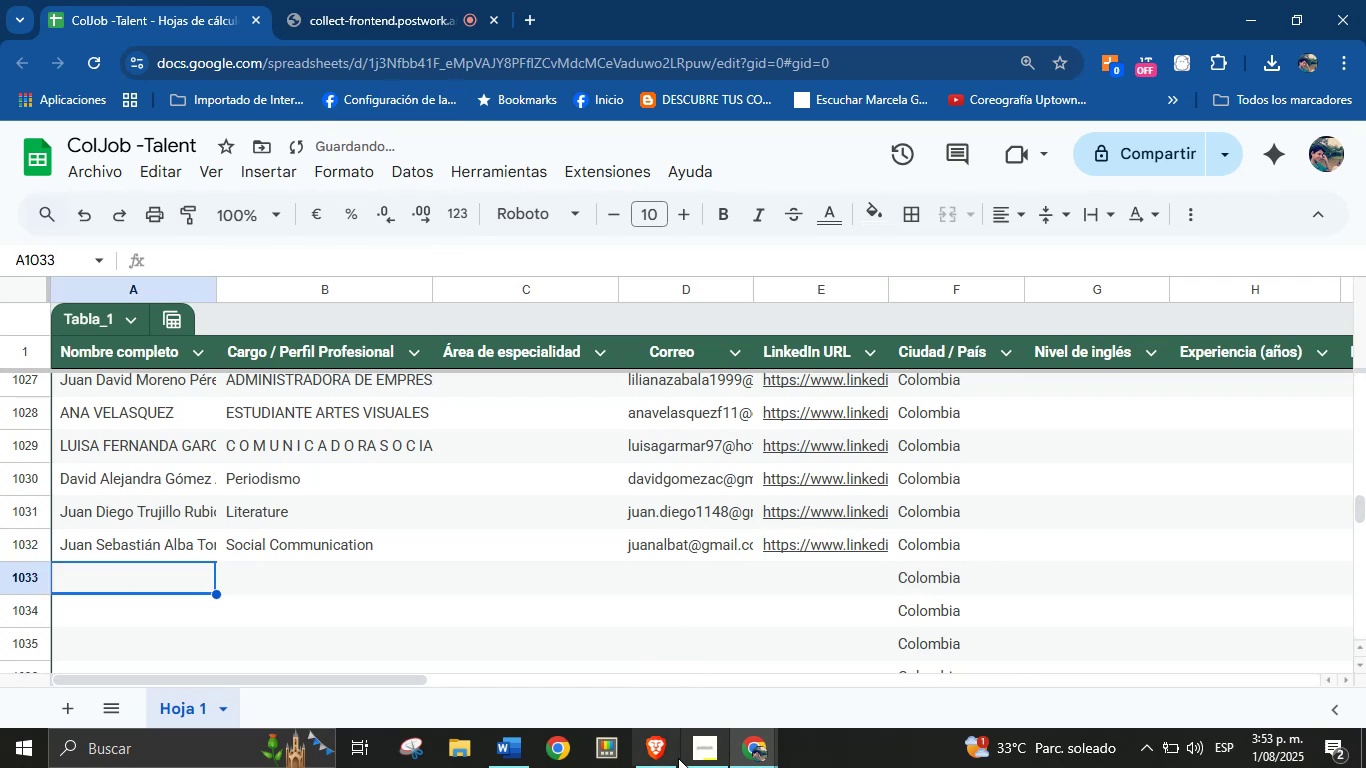 
left_click([674, 762])
 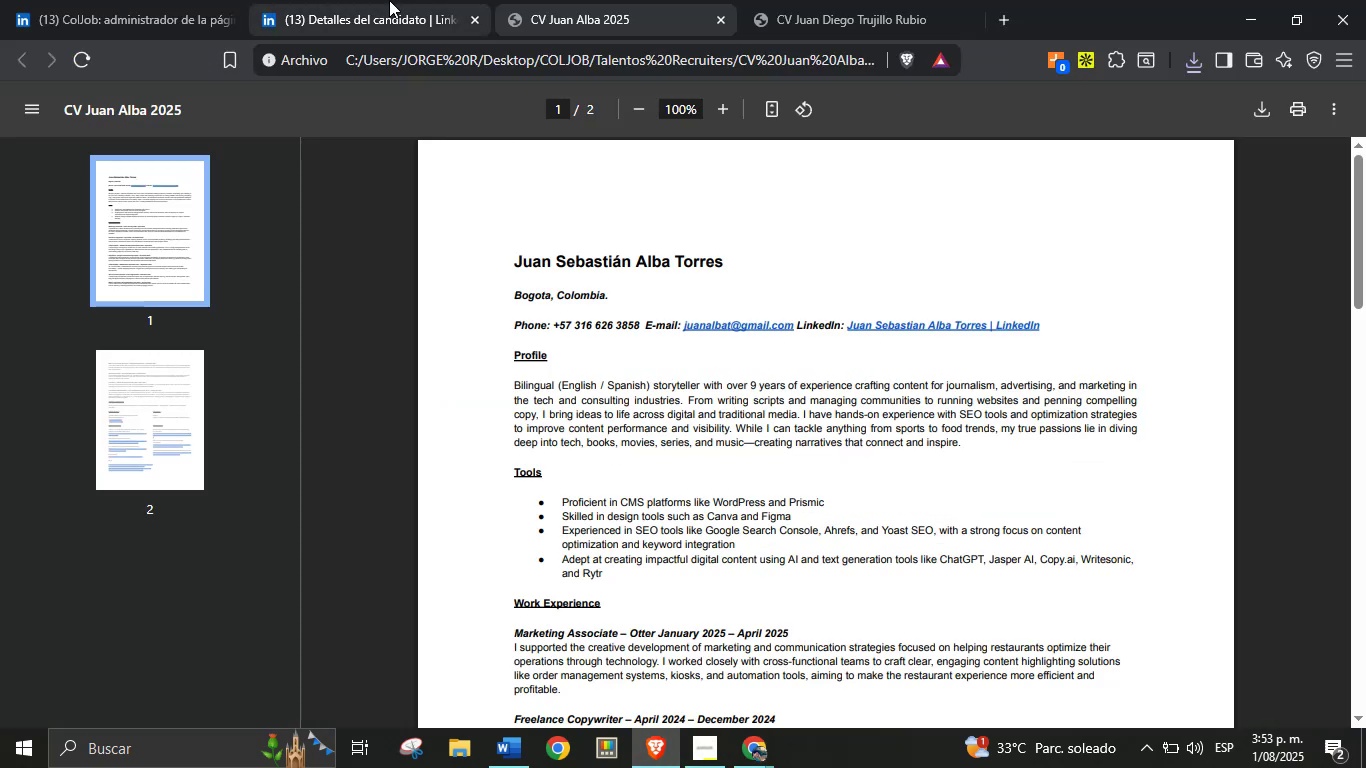 
left_click([389, 0])
 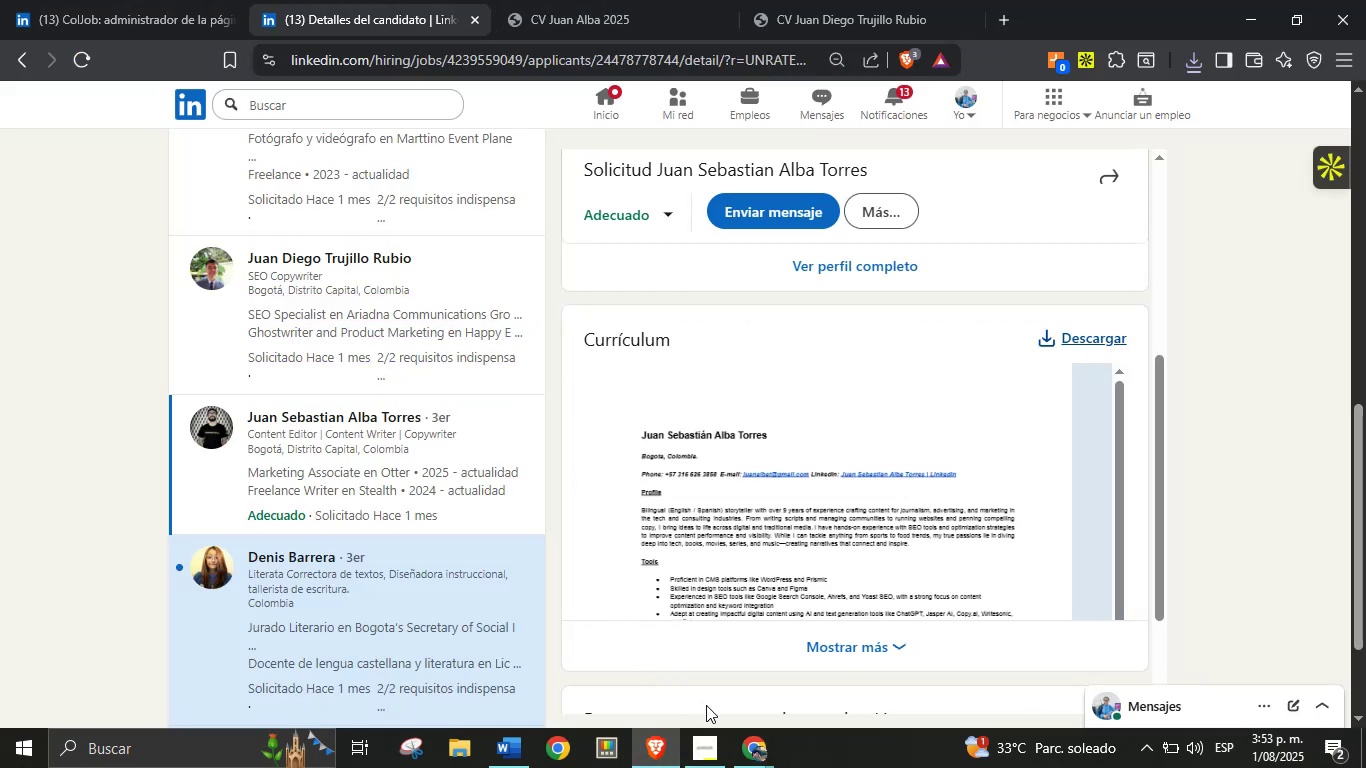 
double_click([685, 690])
 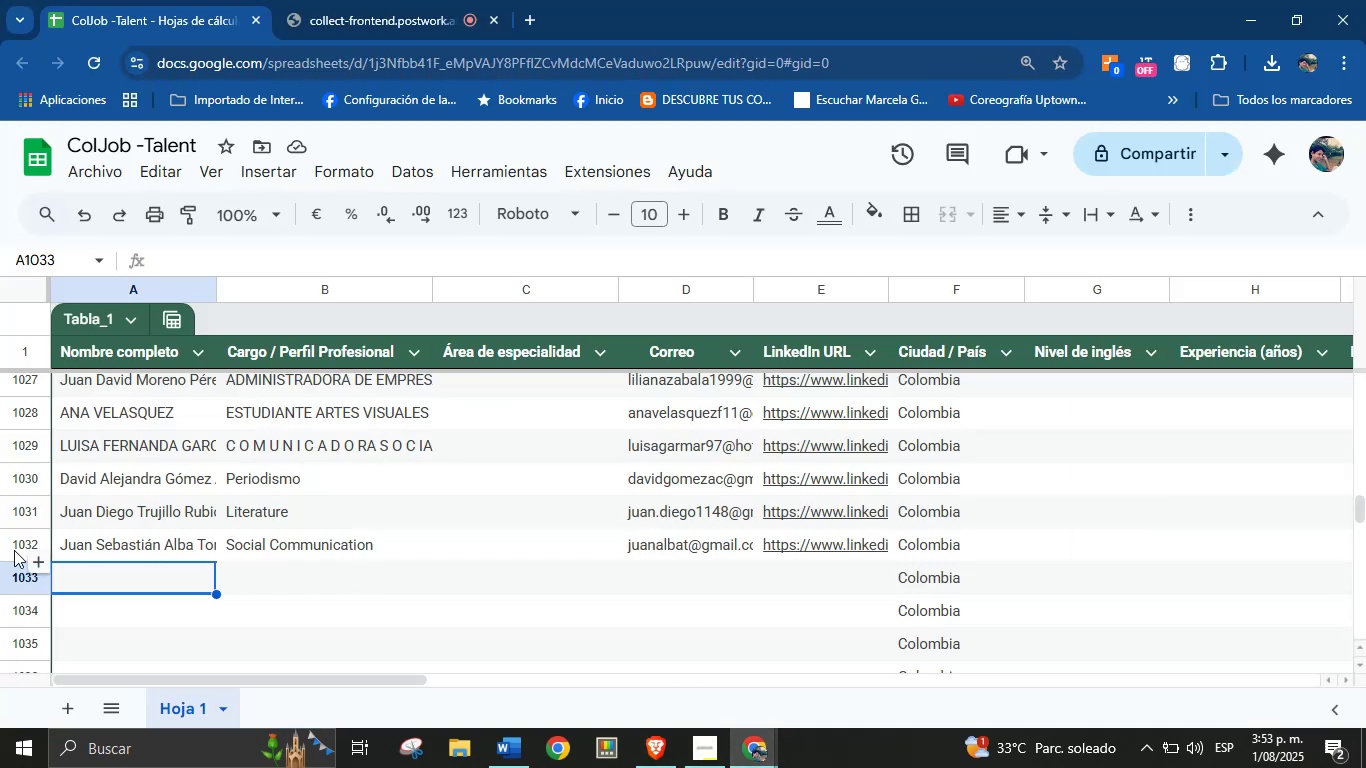 
left_click([15, 543])
 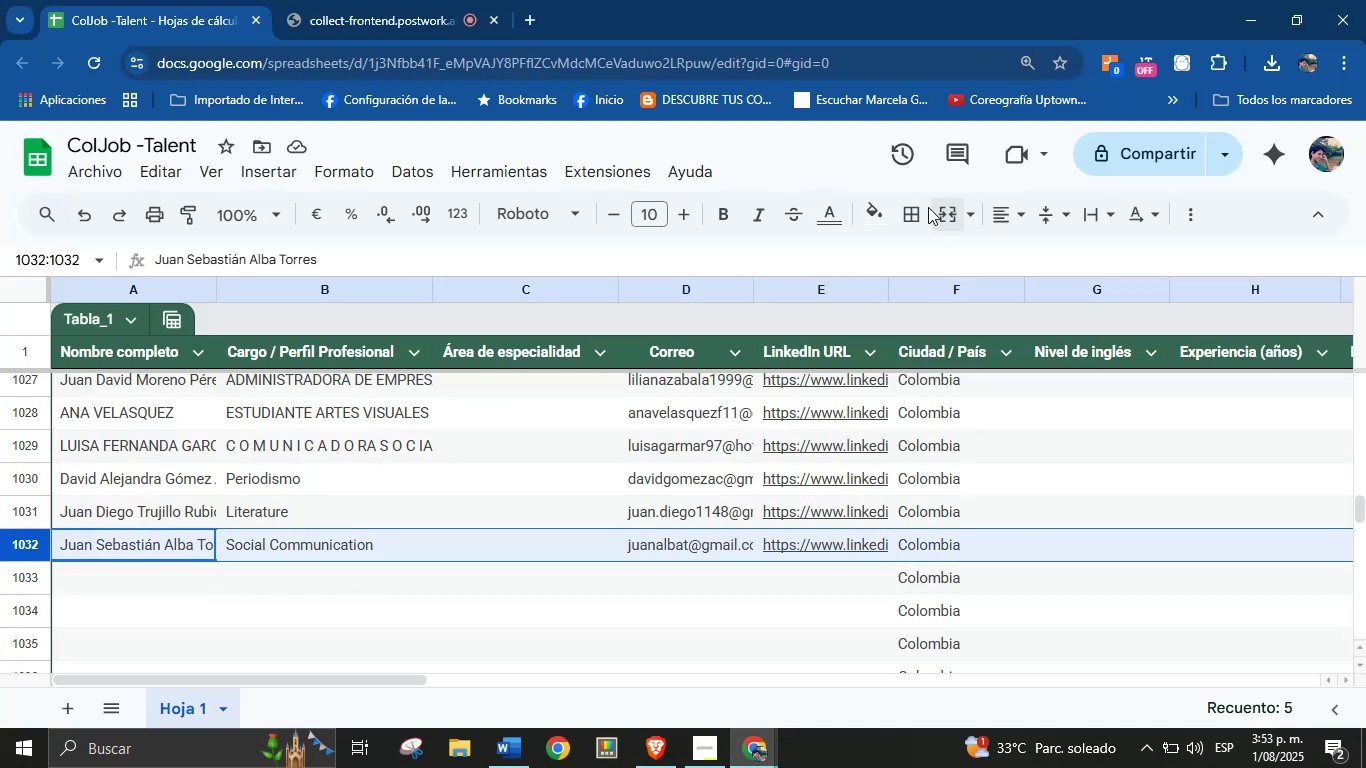 
left_click([872, 212])
 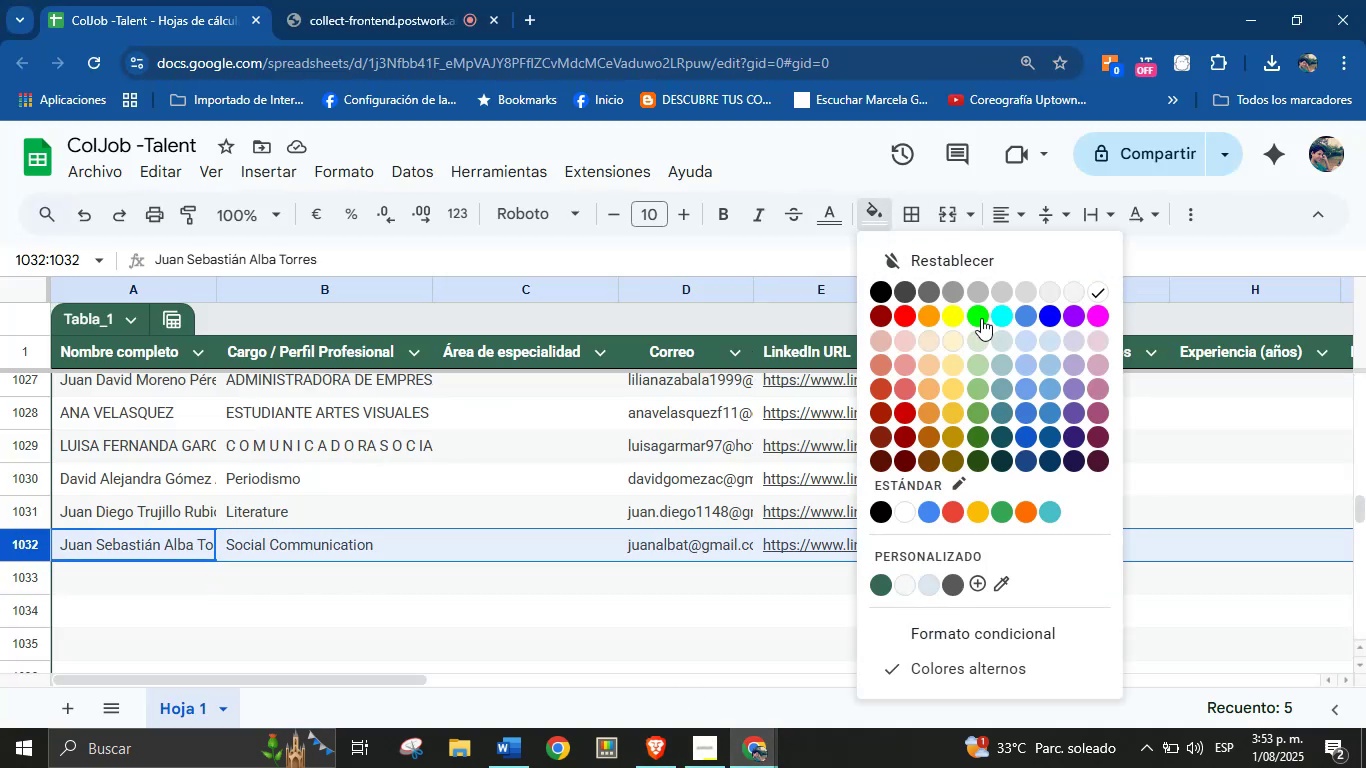 
left_click([982, 319])
 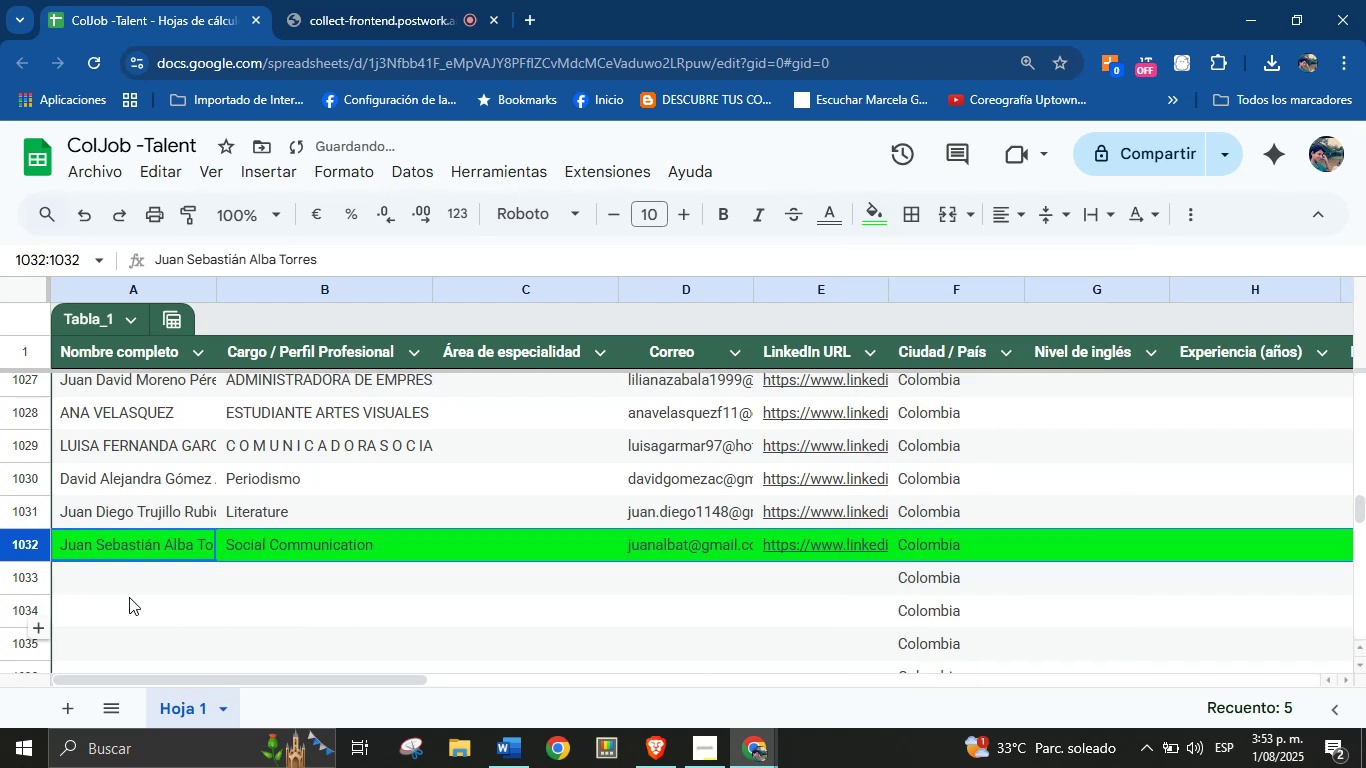 
left_click([126, 584])
 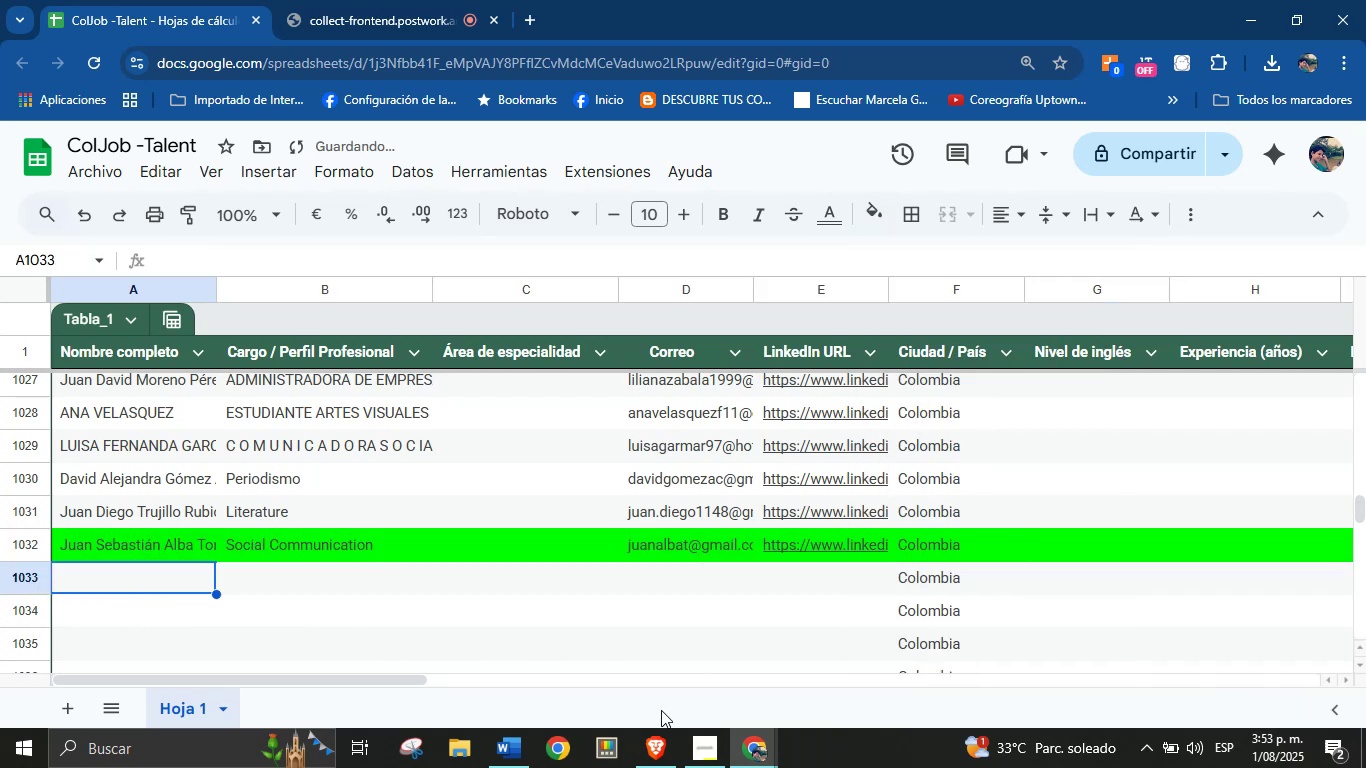 
left_click([659, 736])
 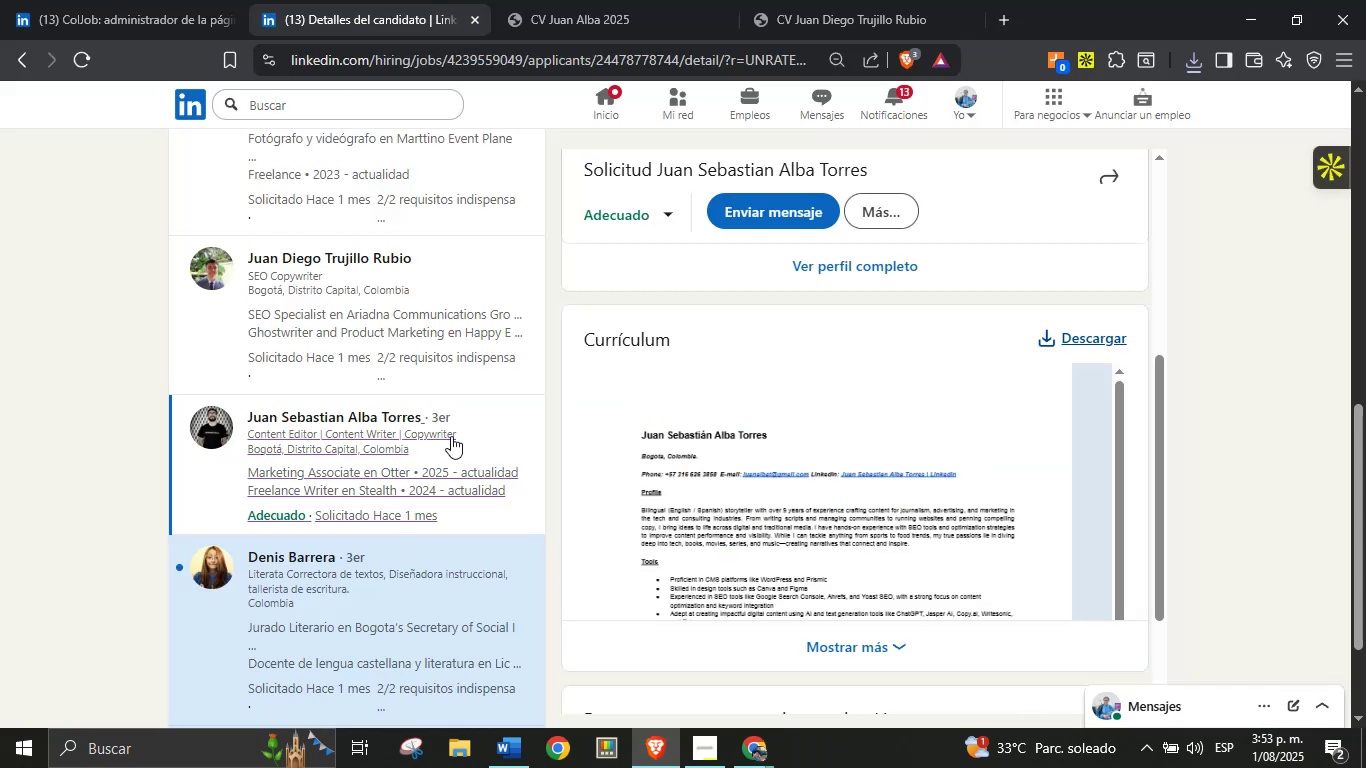 
scroll: coordinate [448, 423], scroll_direction: down, amount: 1.0
 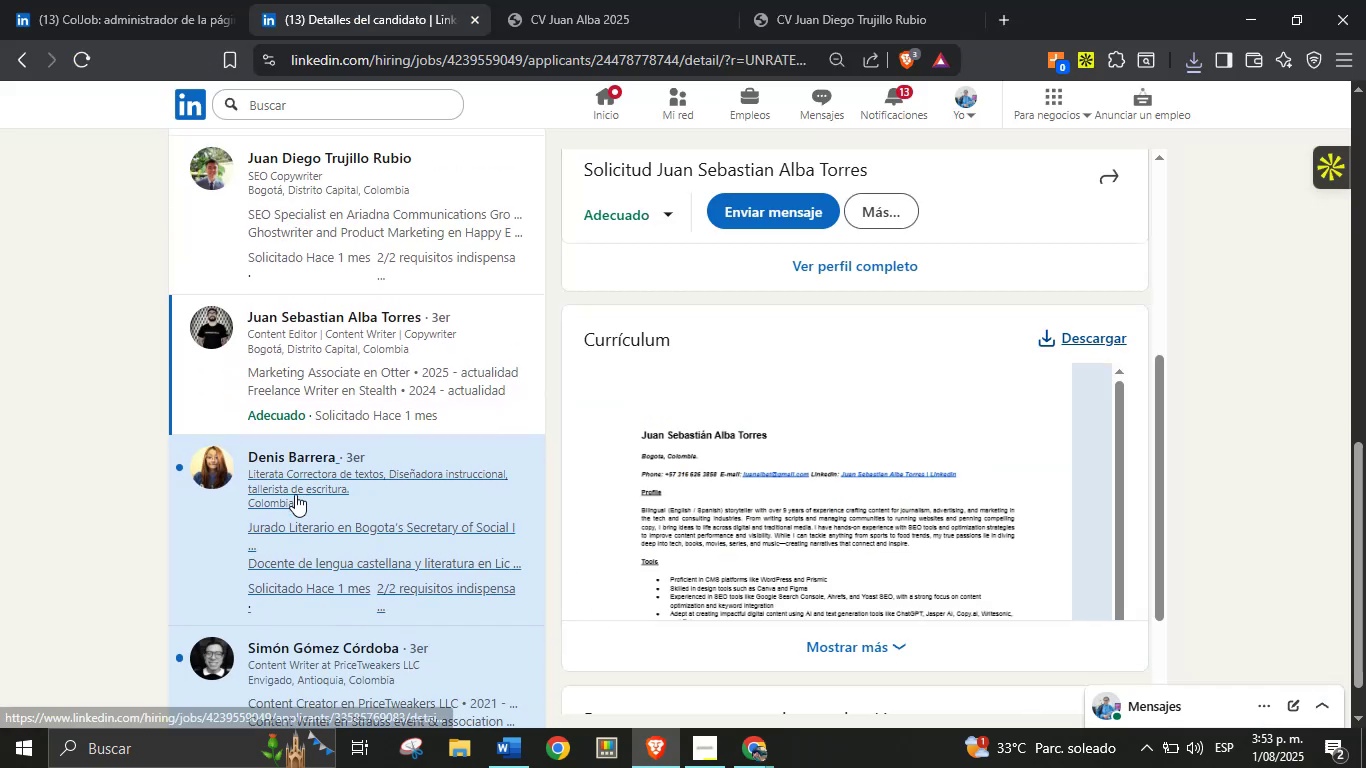 
left_click([295, 494])
 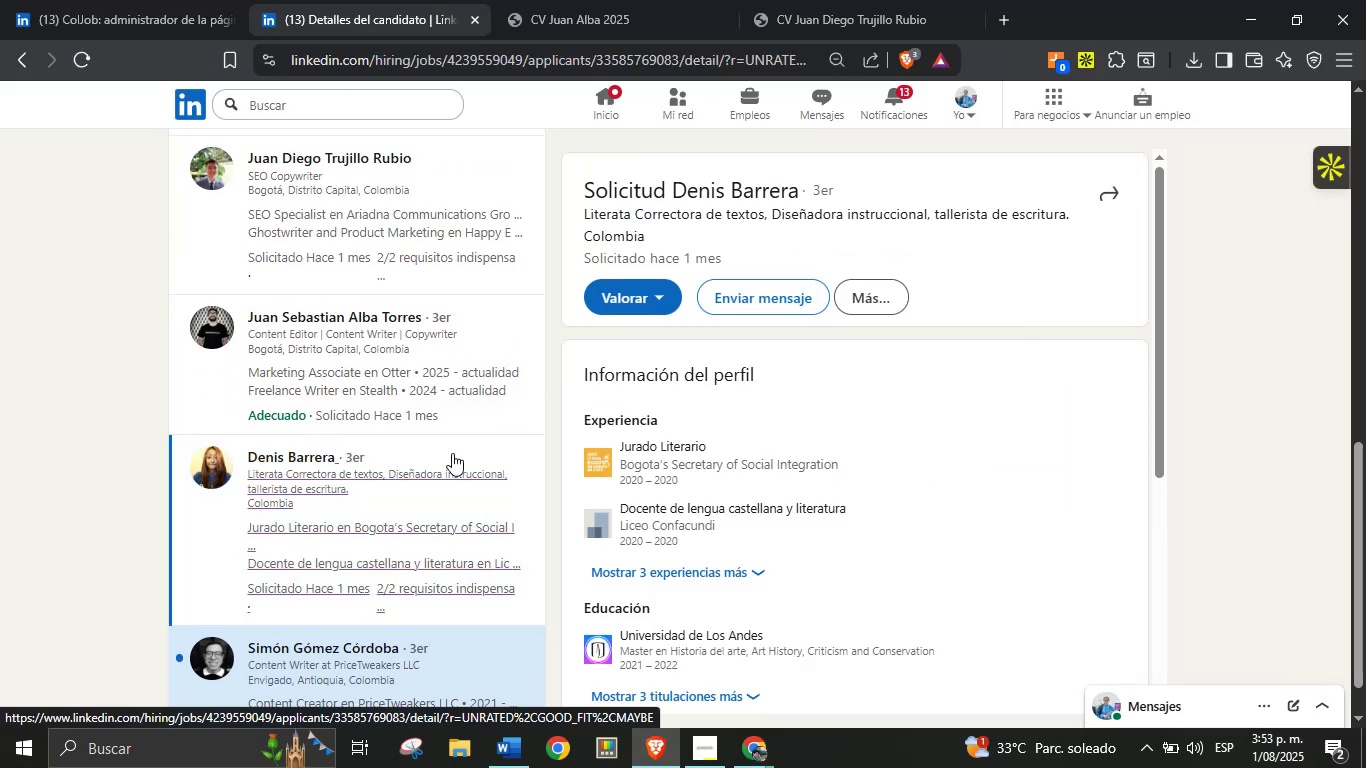 
scroll: coordinate [811, 442], scroll_direction: down, amount: 4.0
 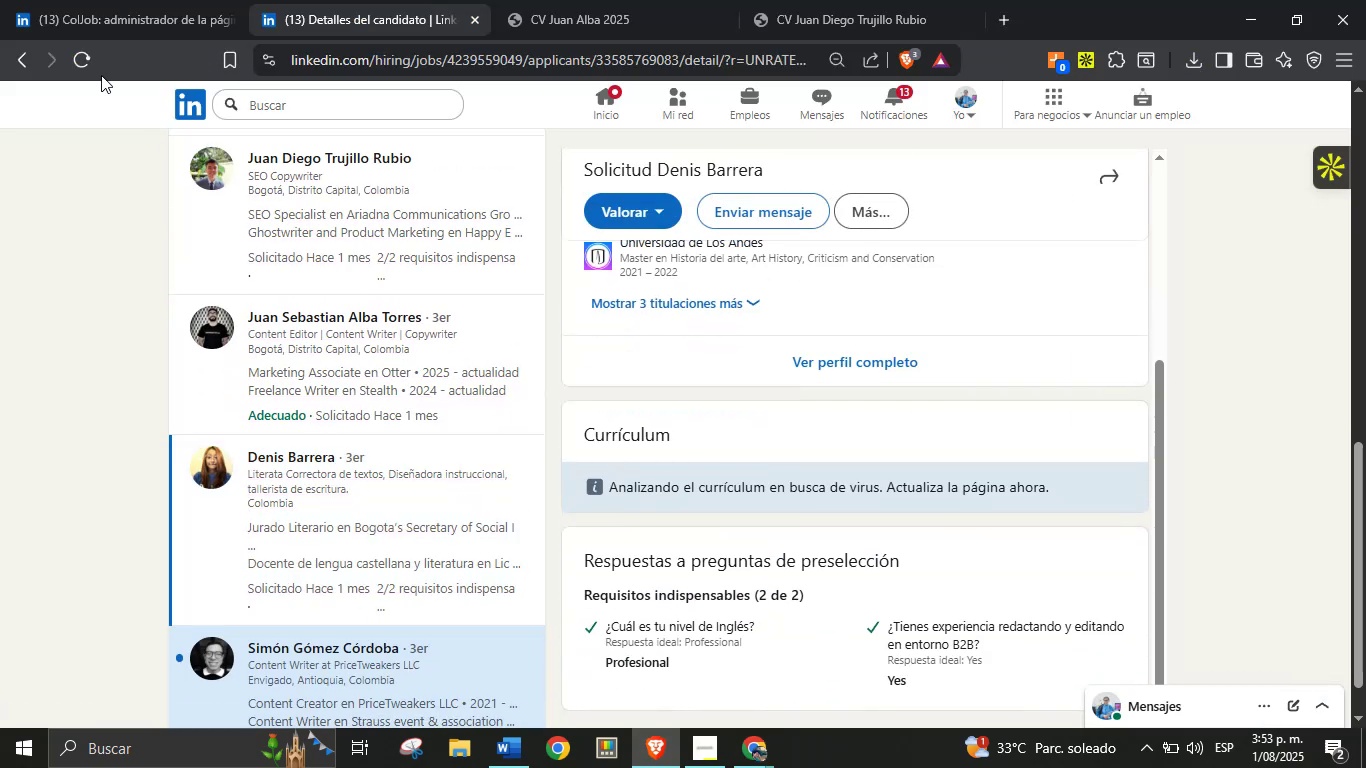 
left_click([72, 57])
 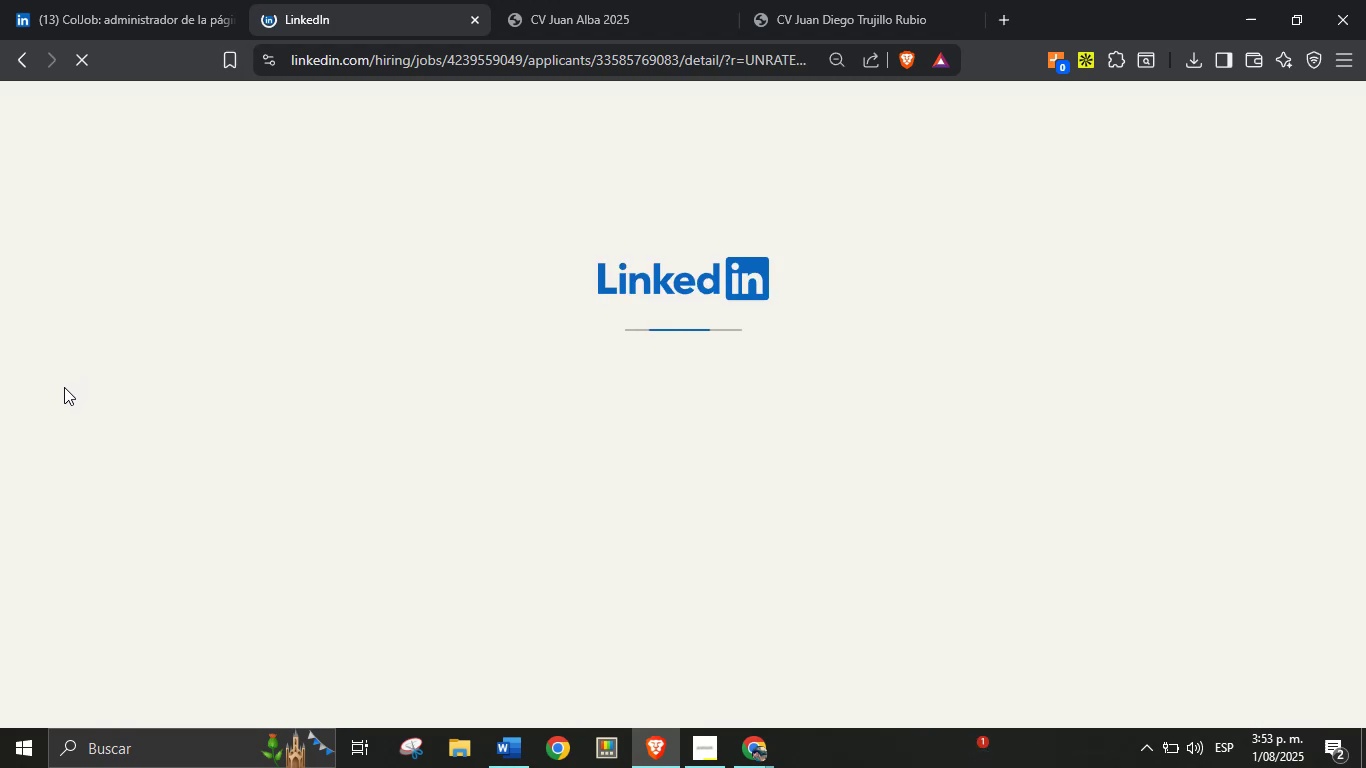 
wait(13.87)
 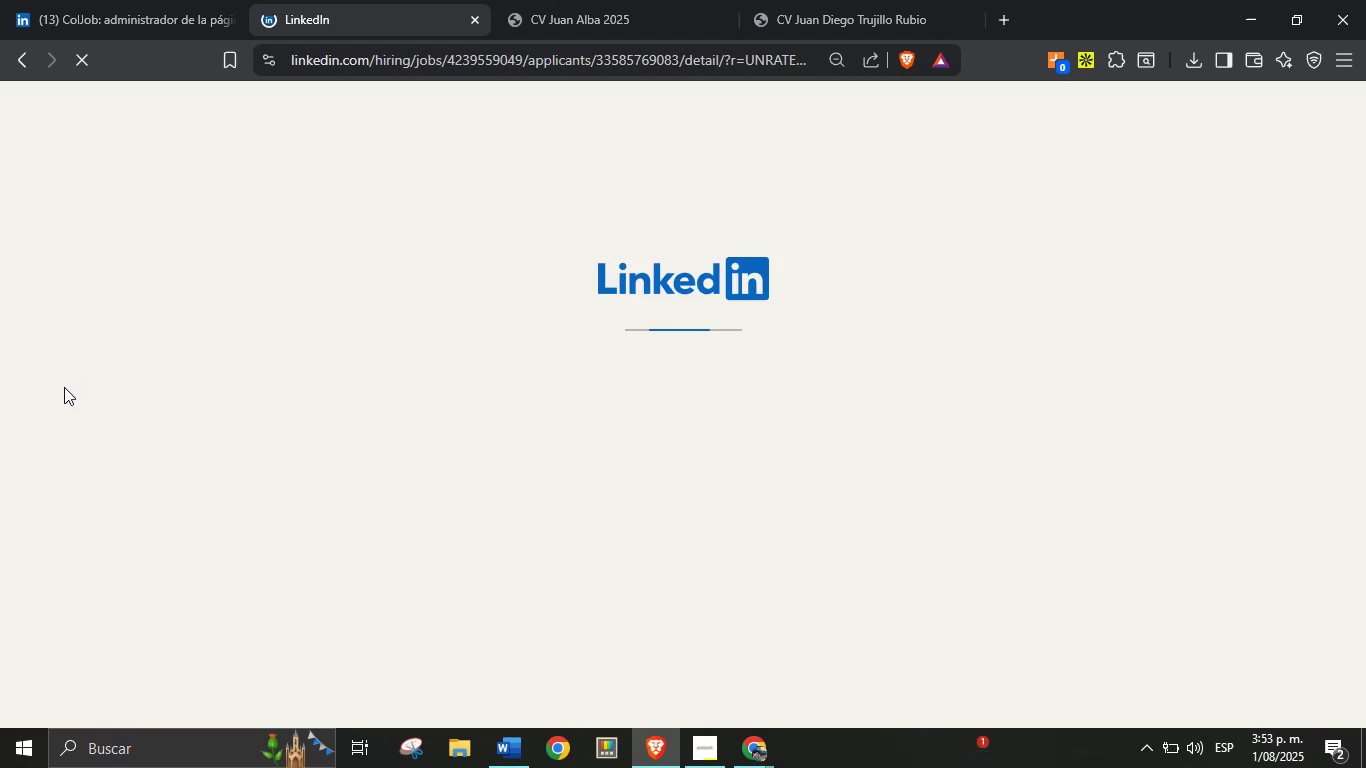 
left_click([589, 0])
 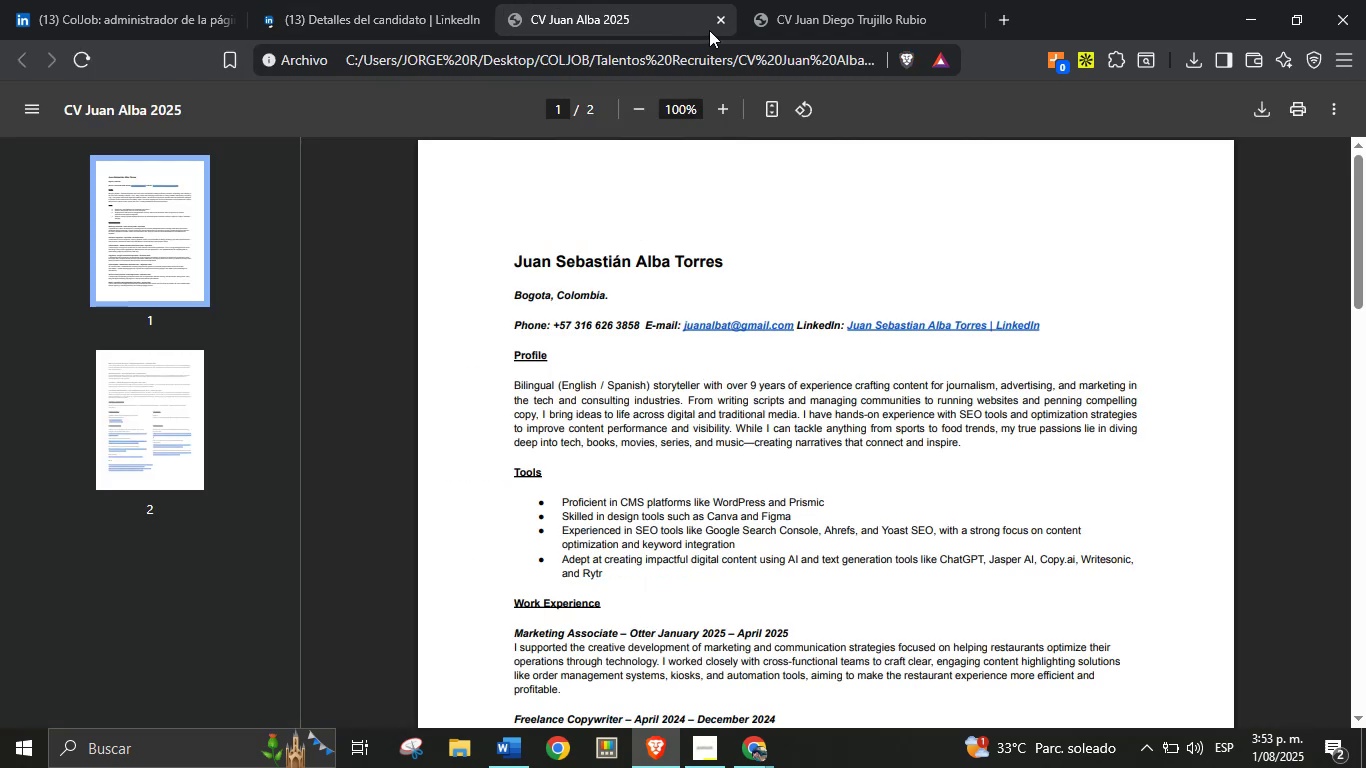 
left_click([716, 24])
 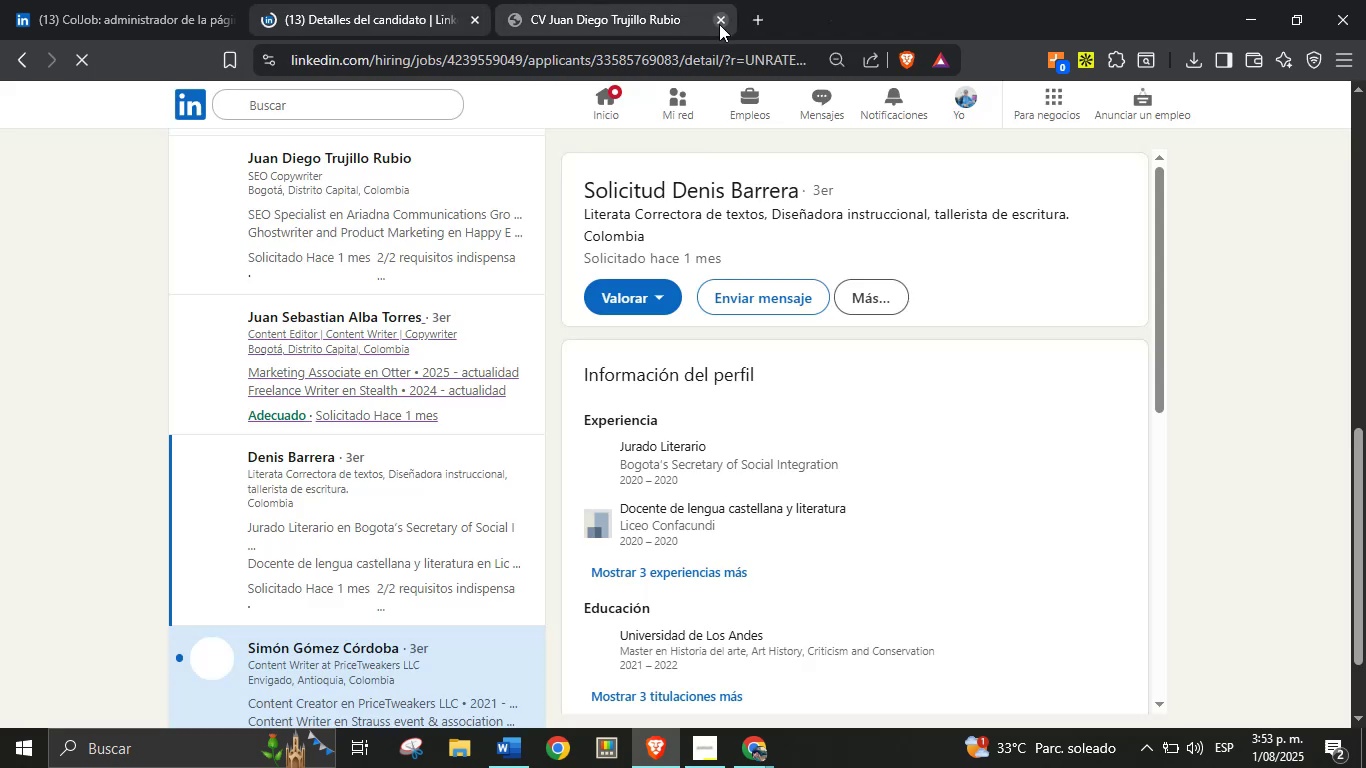 
left_click([721, 24])
 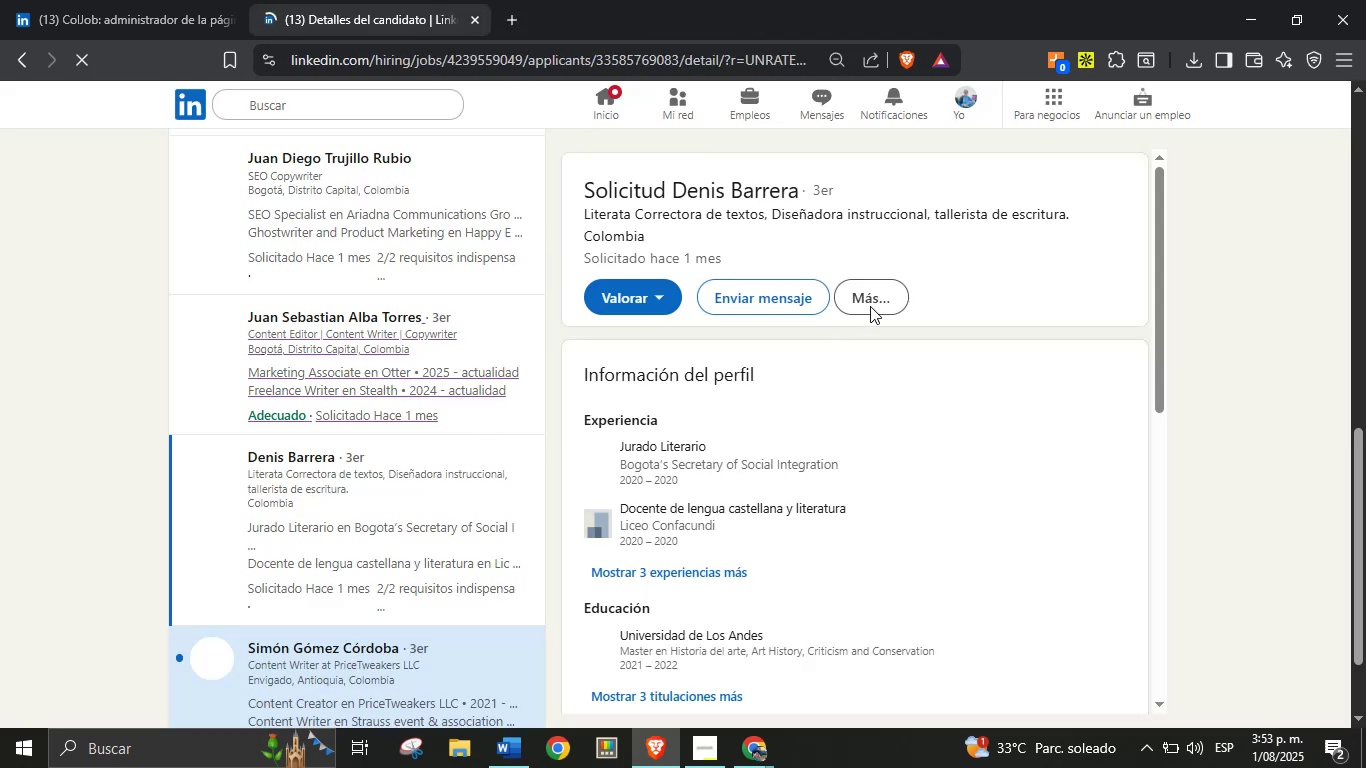 
scroll: coordinate [854, 424], scroll_direction: down, amount: 3.0
 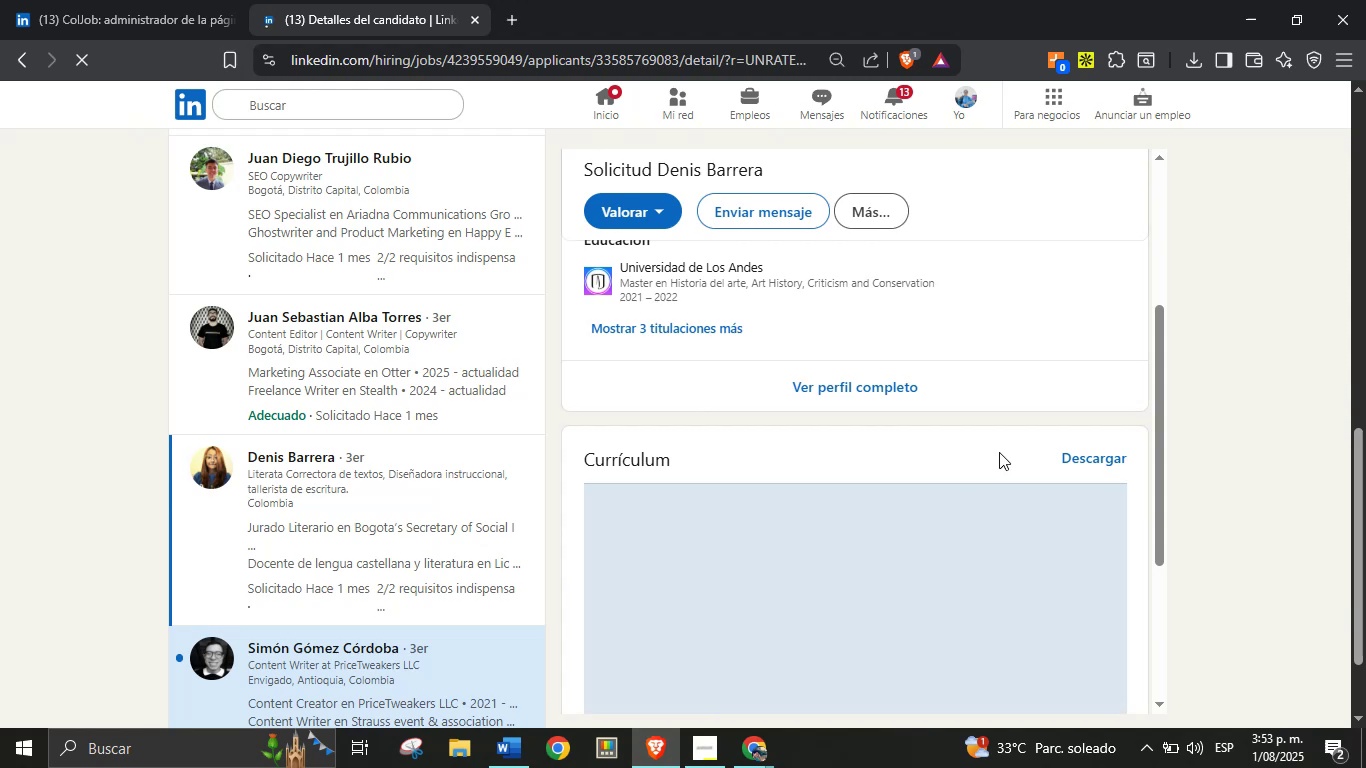 
left_click([1090, 458])
 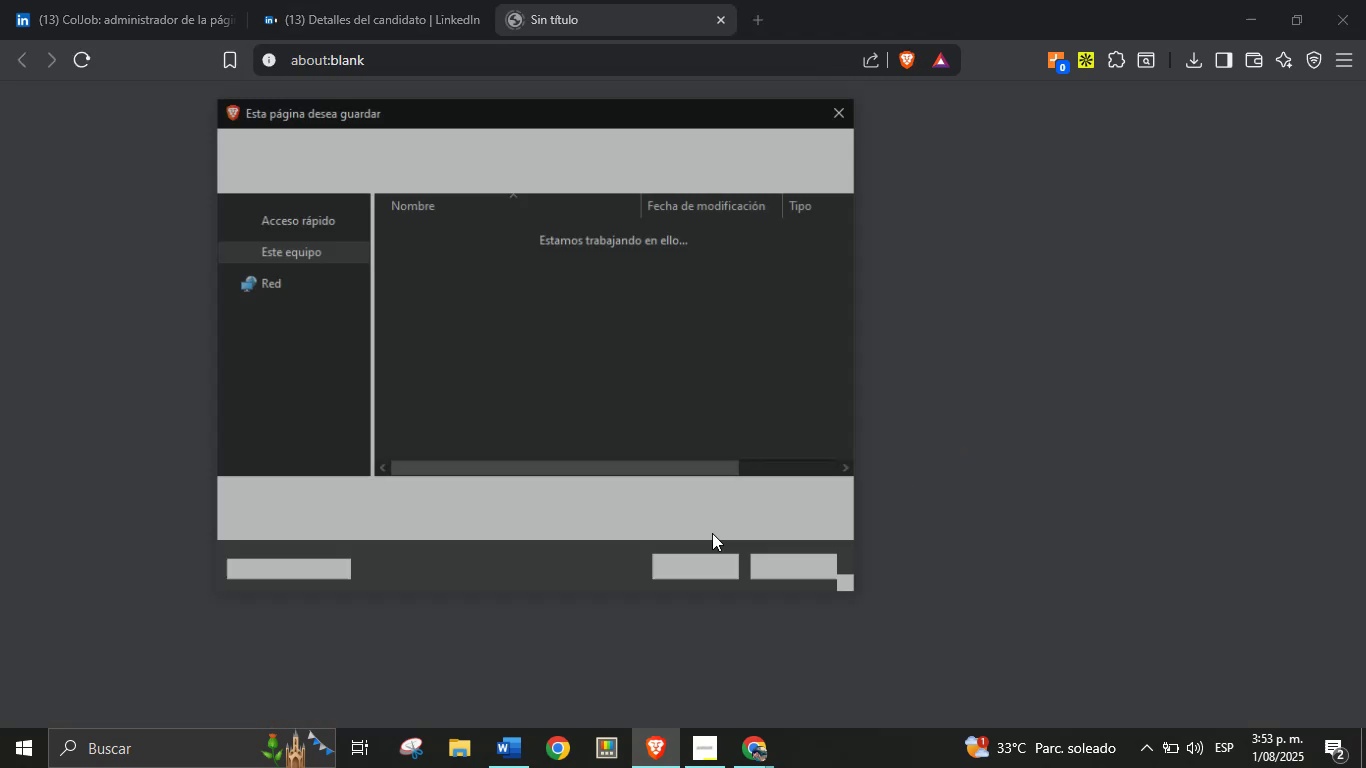 
left_click([696, 579])
 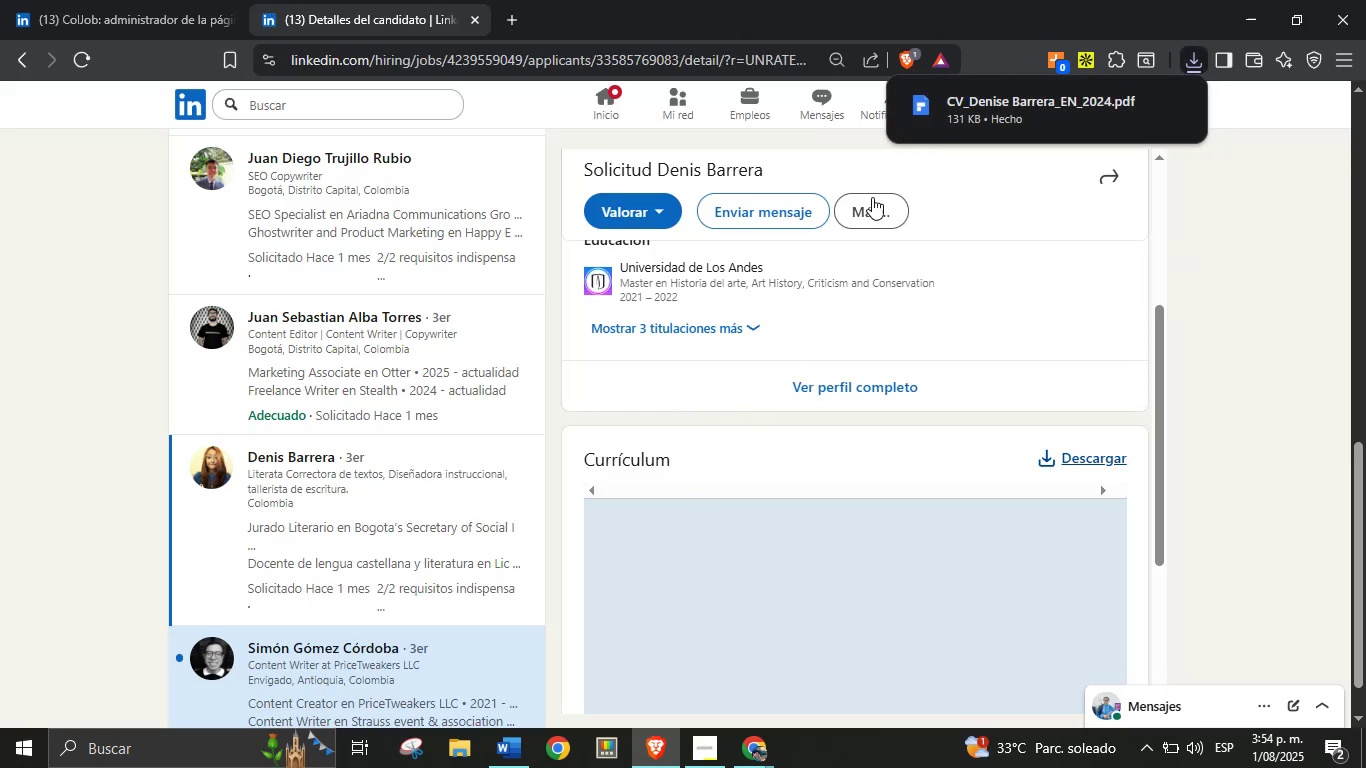 
left_click([977, 132])
 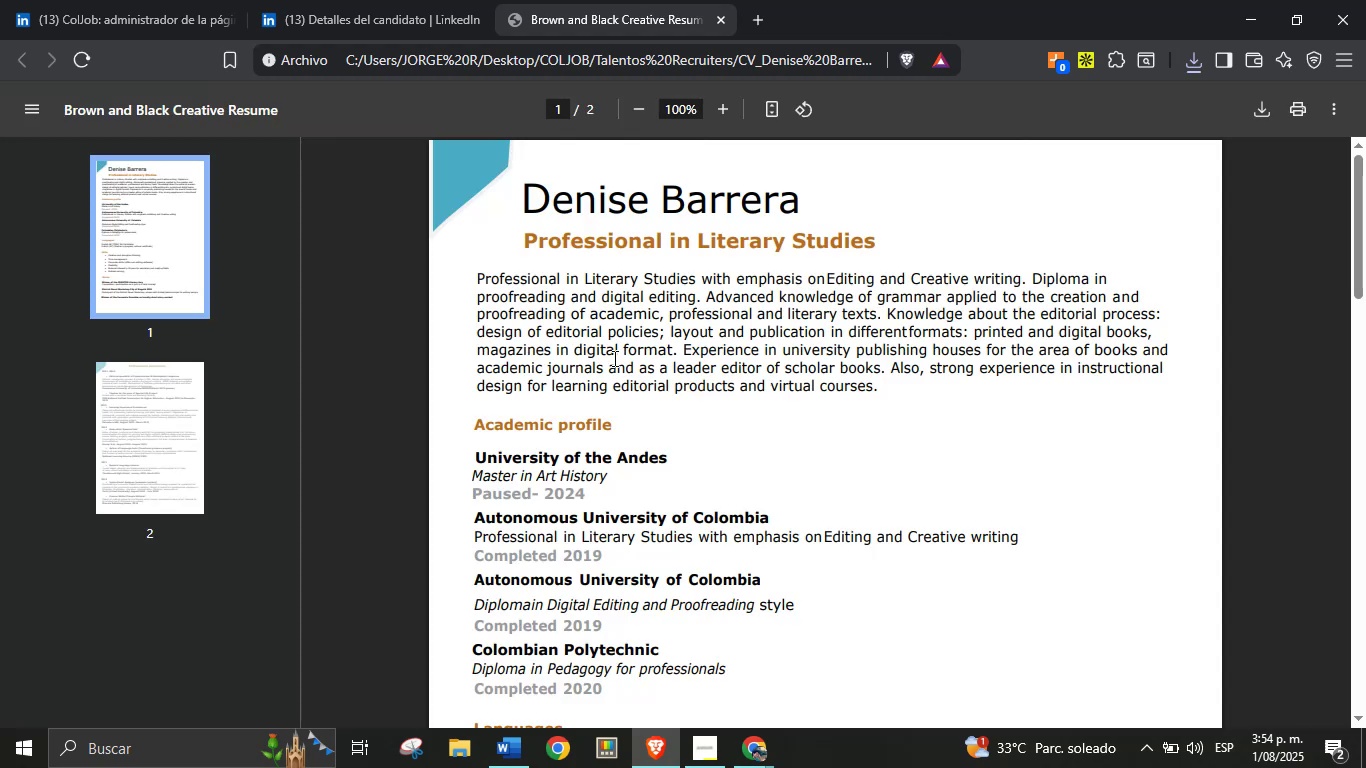 
double_click([731, 190])
 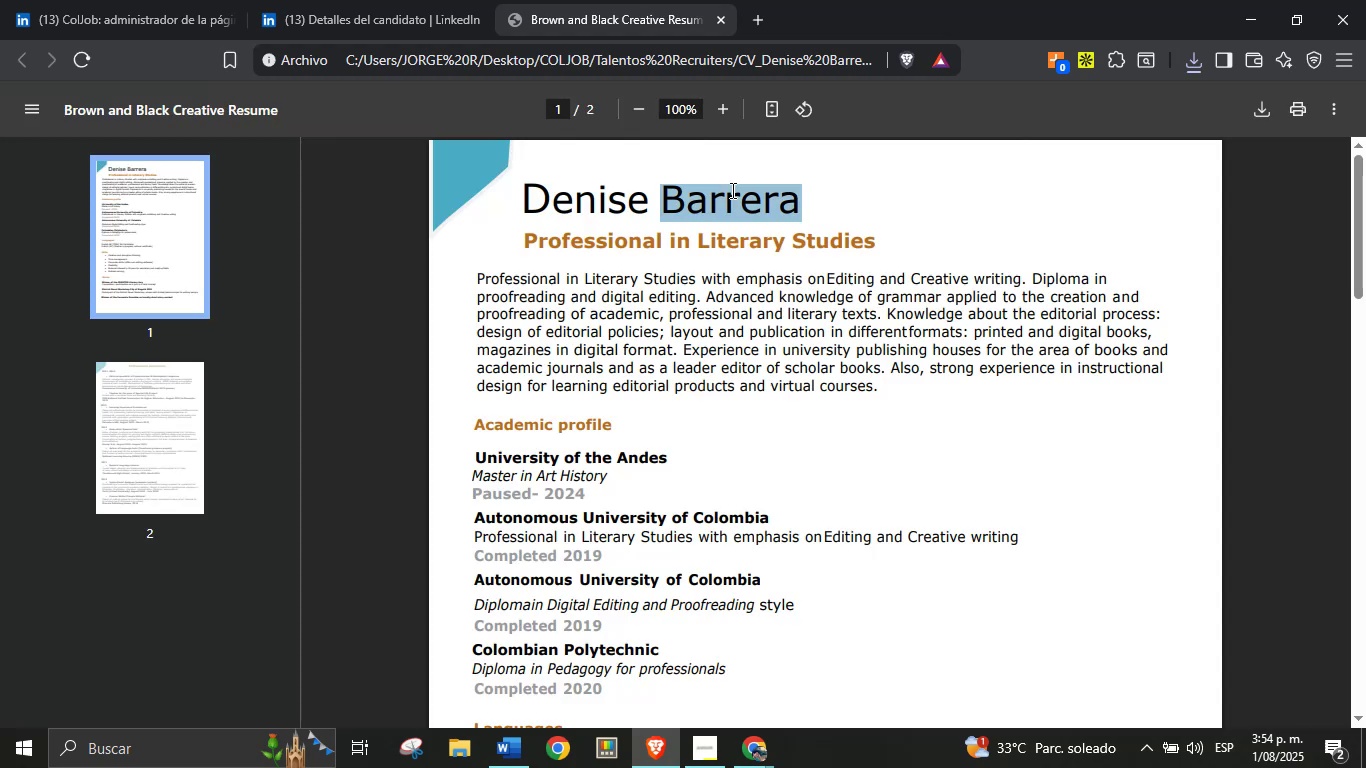 
triple_click([731, 190])
 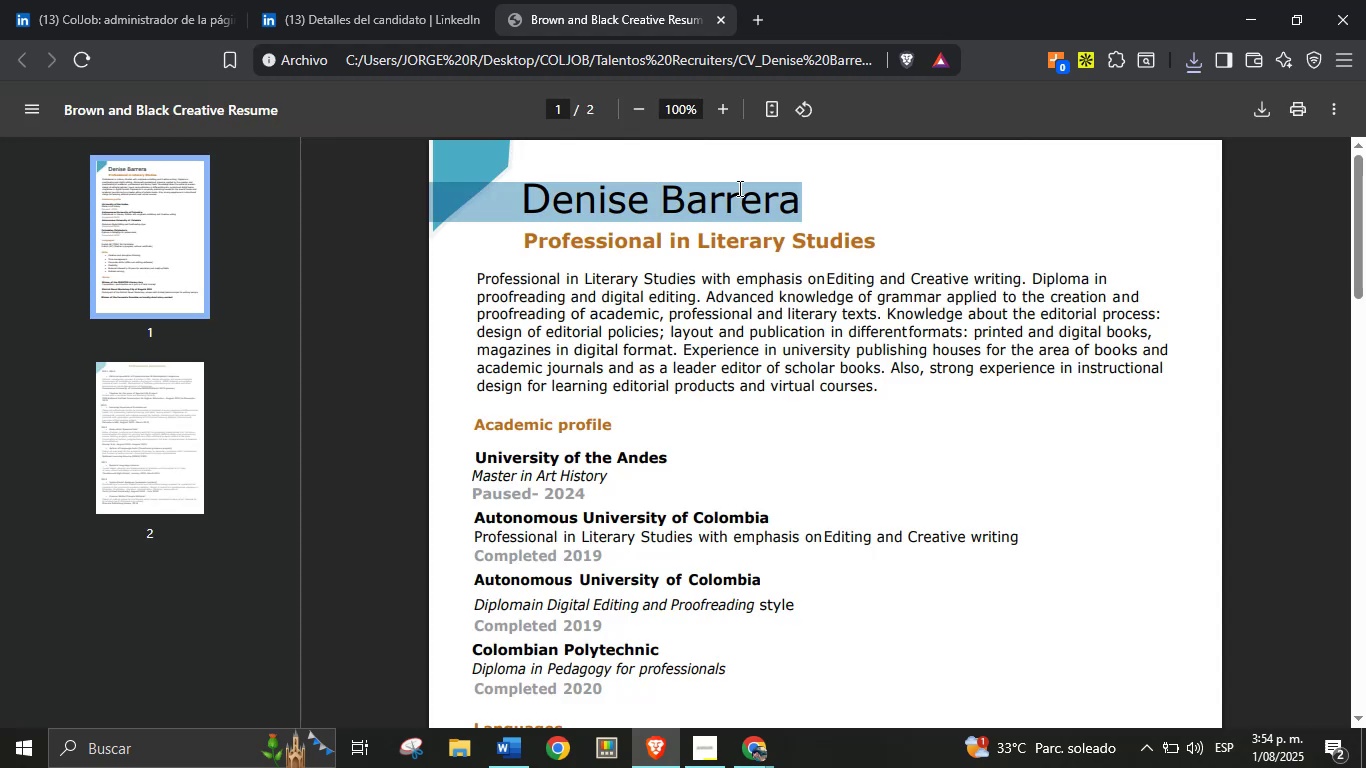 
left_click([762, 188])
 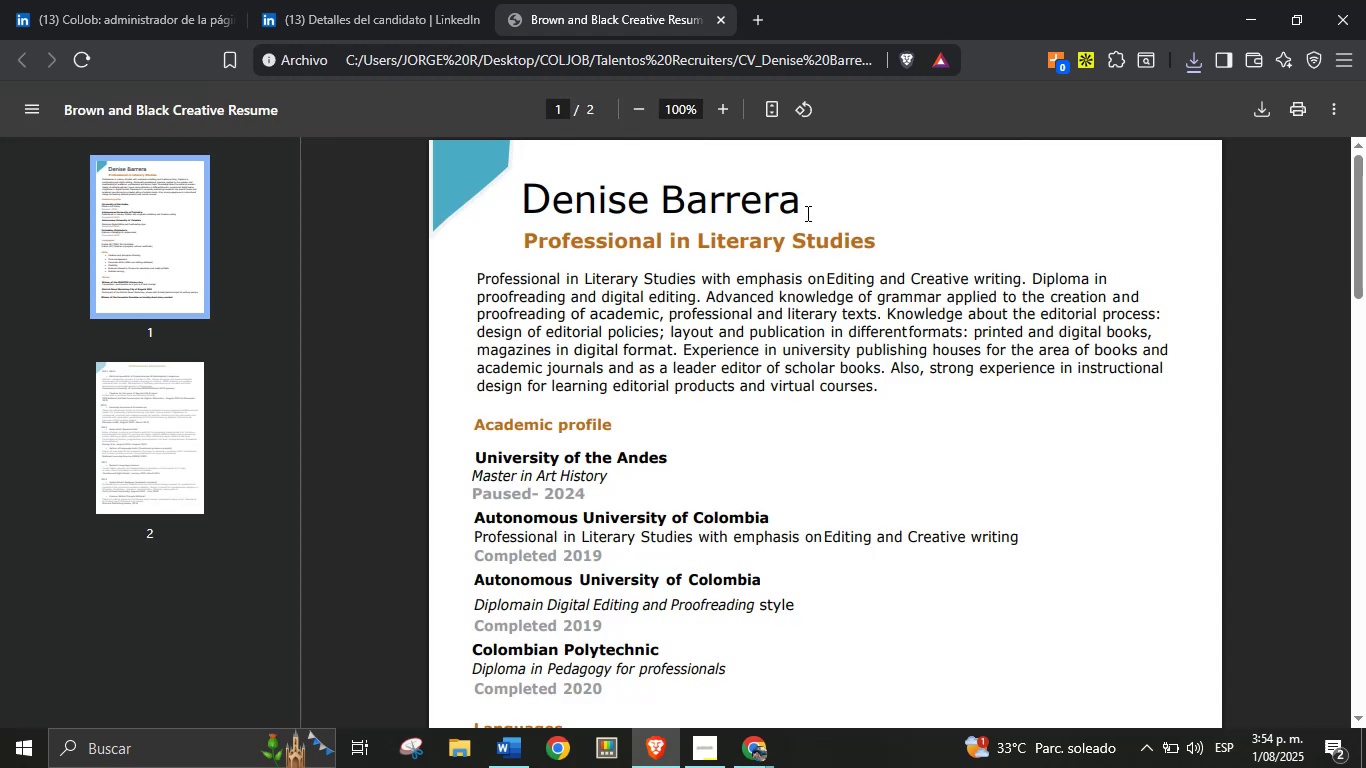 
left_click_drag(start_coordinate=[805, 208], to_coordinate=[526, 207])
 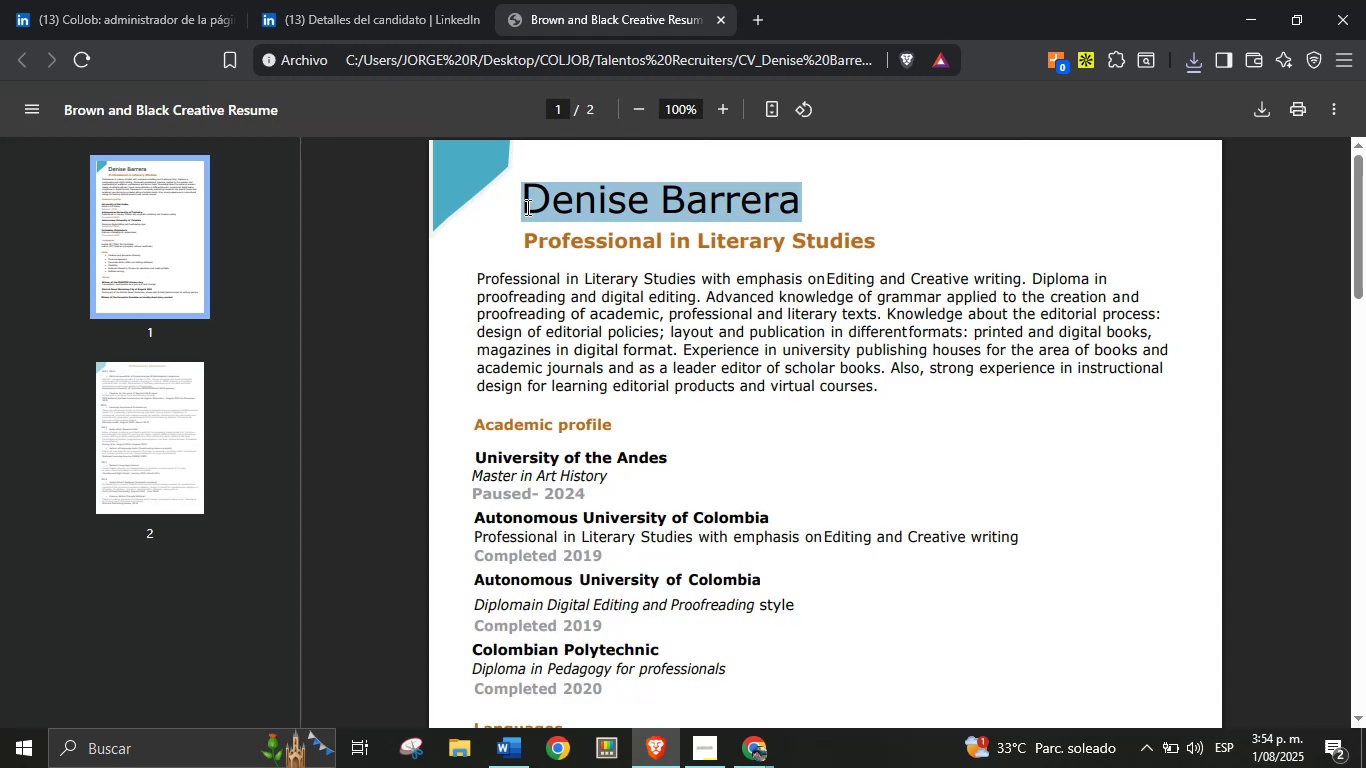 
key(Control+C)
 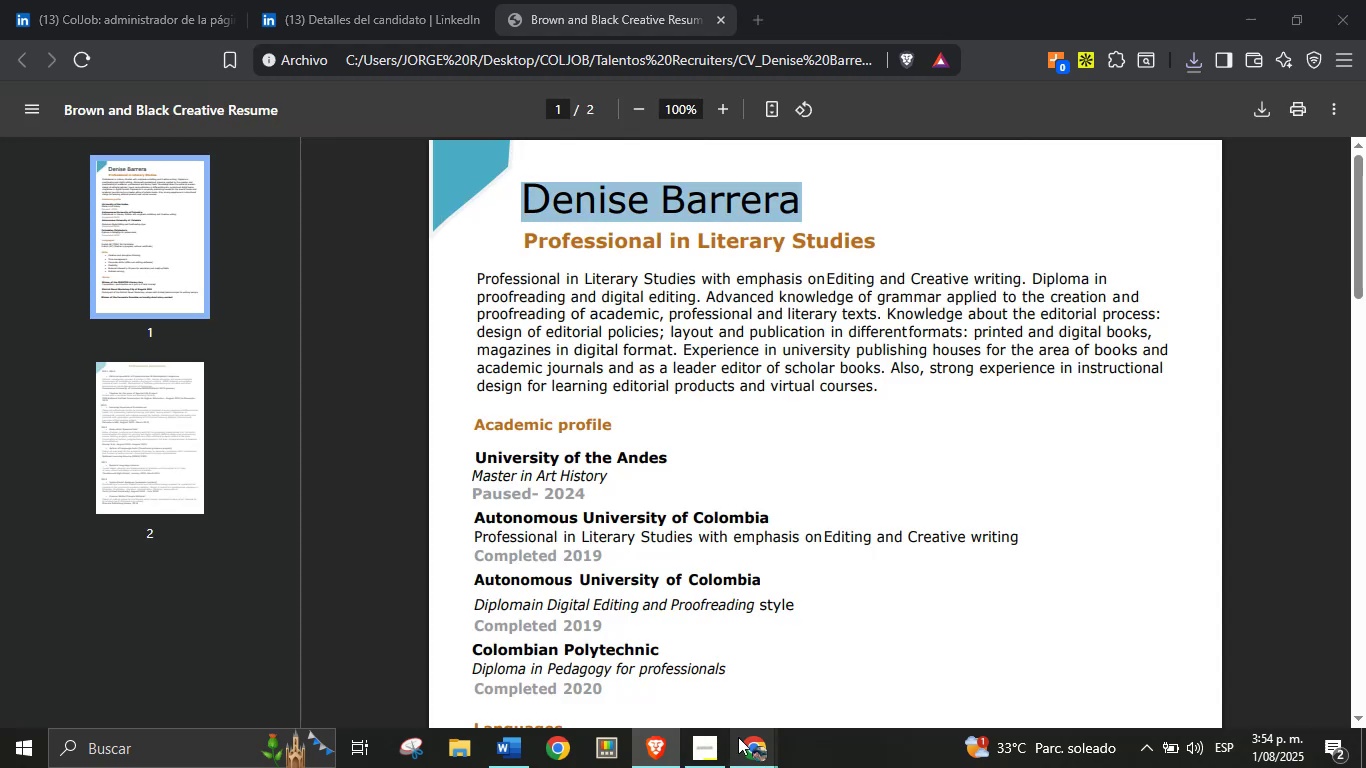 
double_click([658, 692])
 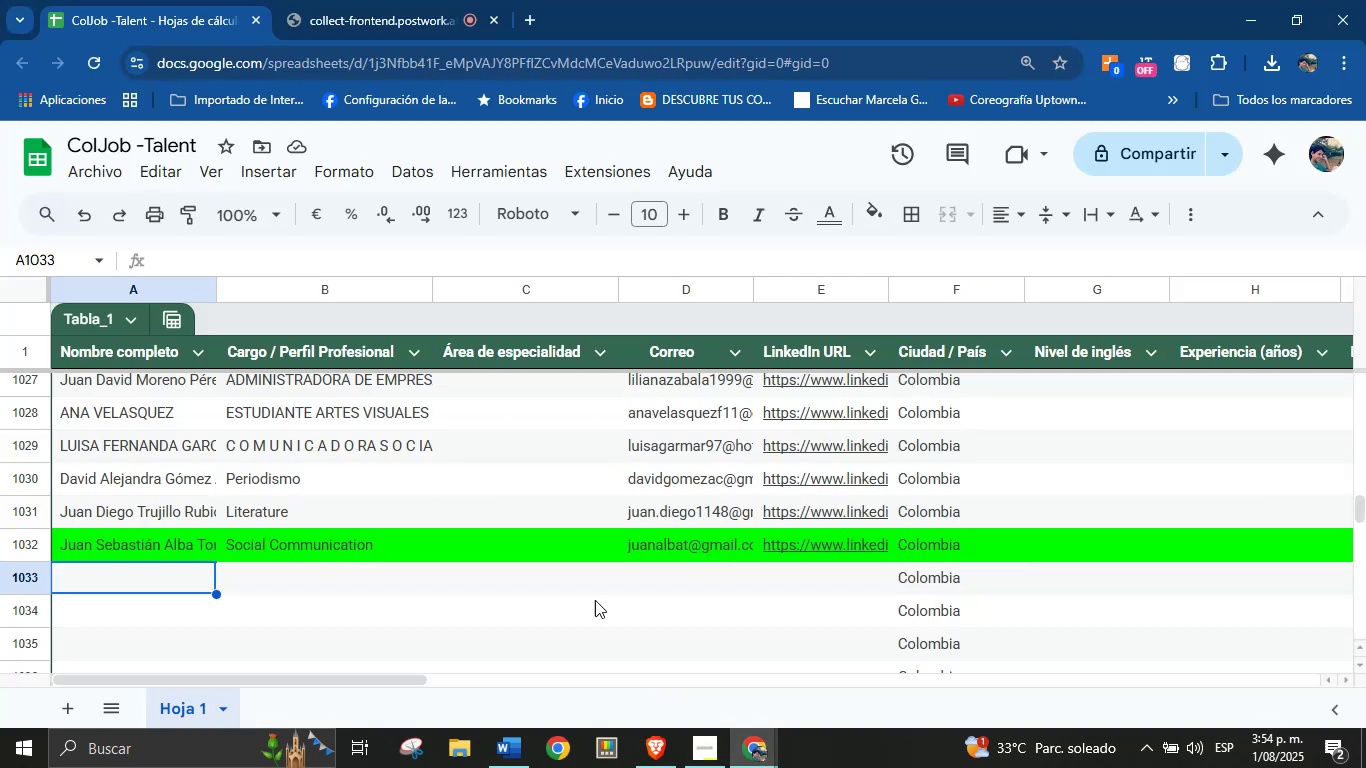 
key(Control+V)
 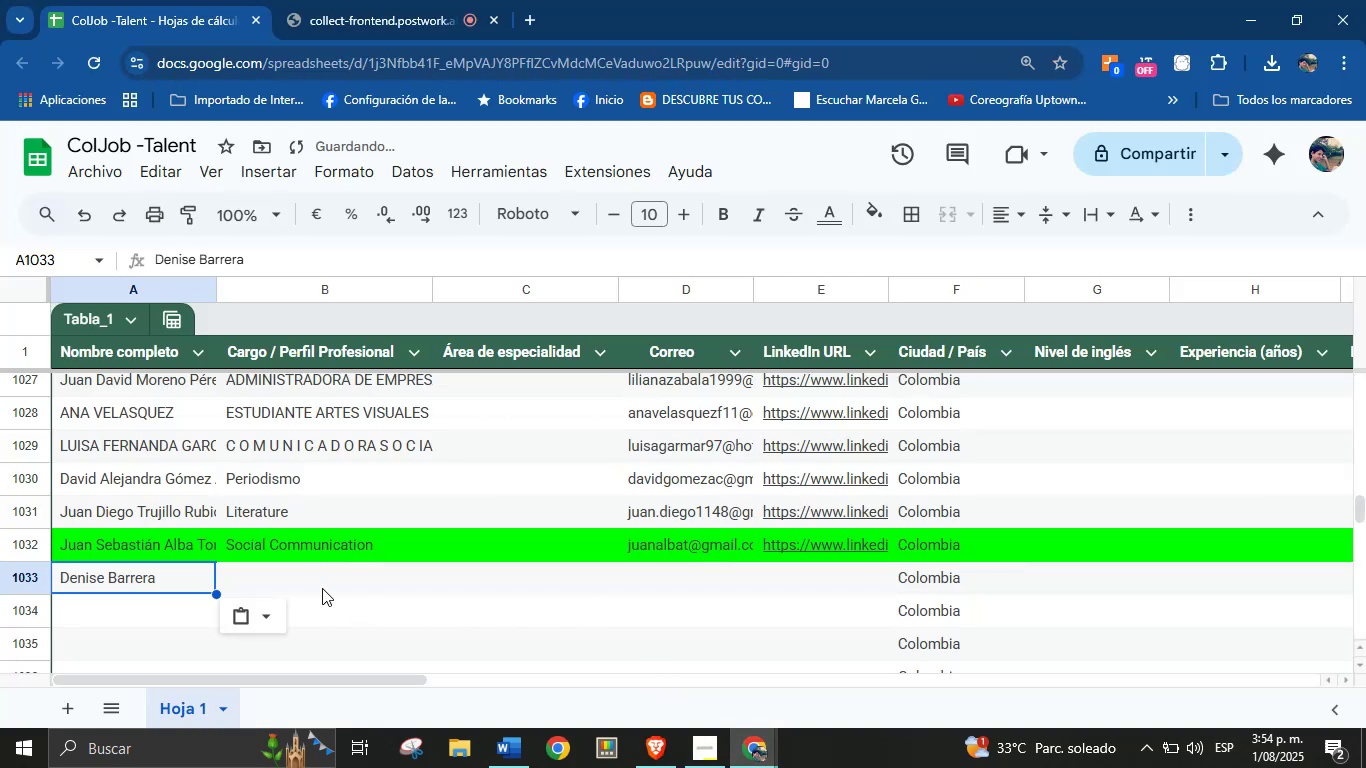 
left_click([320, 585])
 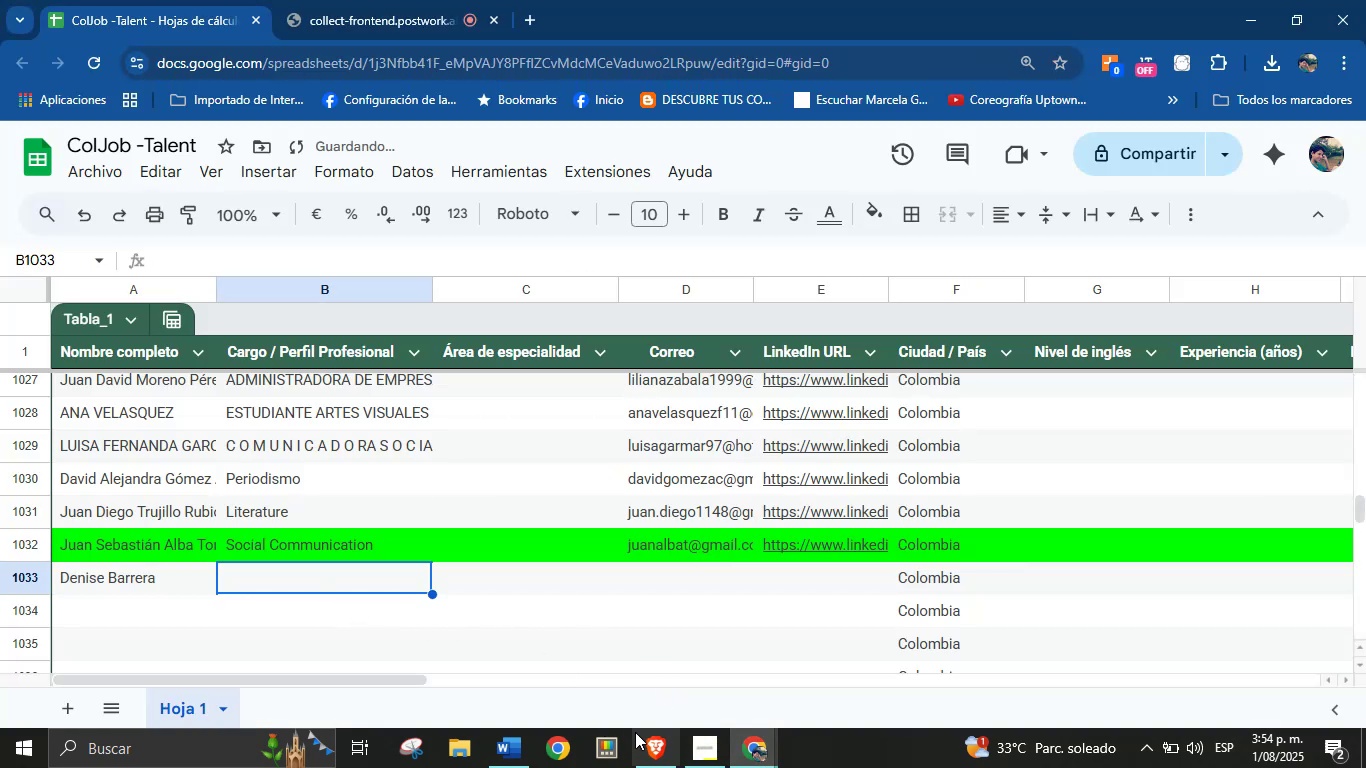 
left_click([644, 741])
 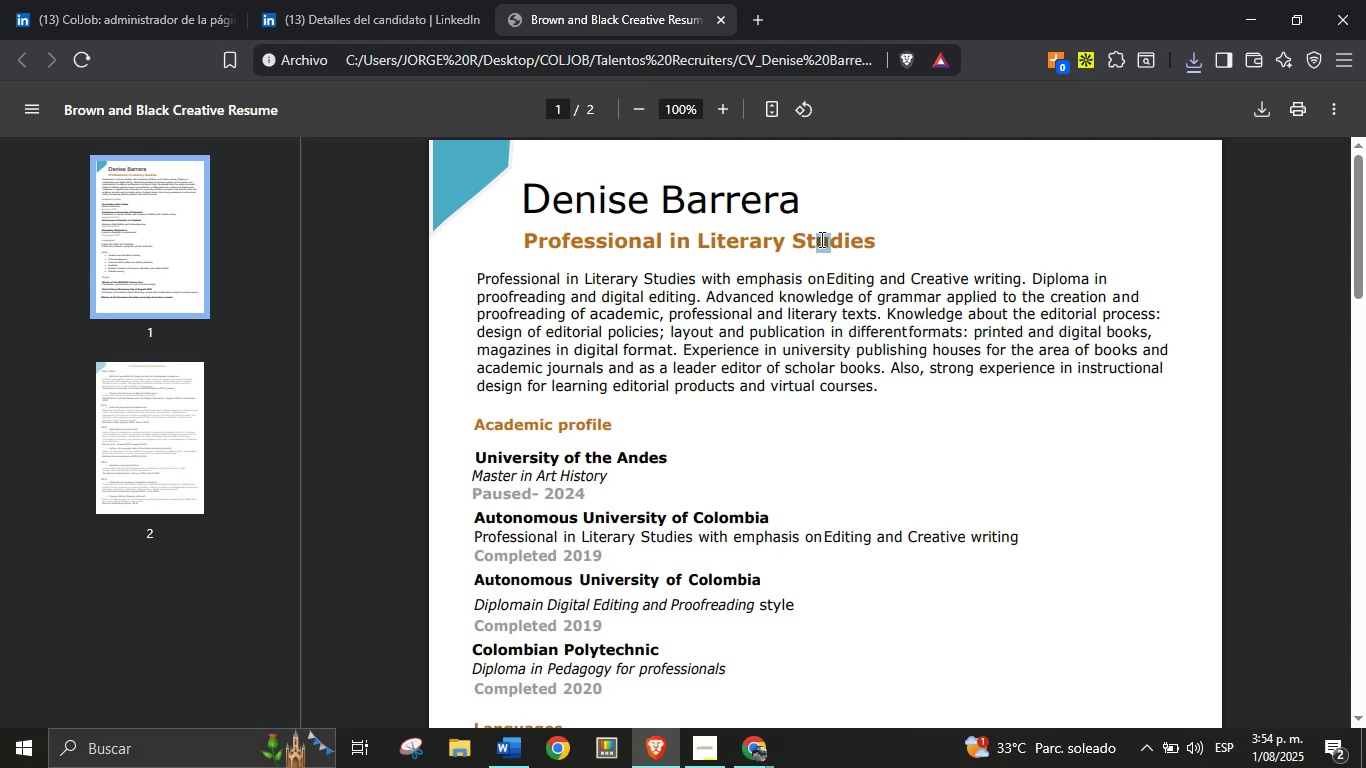 
left_click_drag(start_coordinate=[871, 243], to_coordinate=[699, 249])
 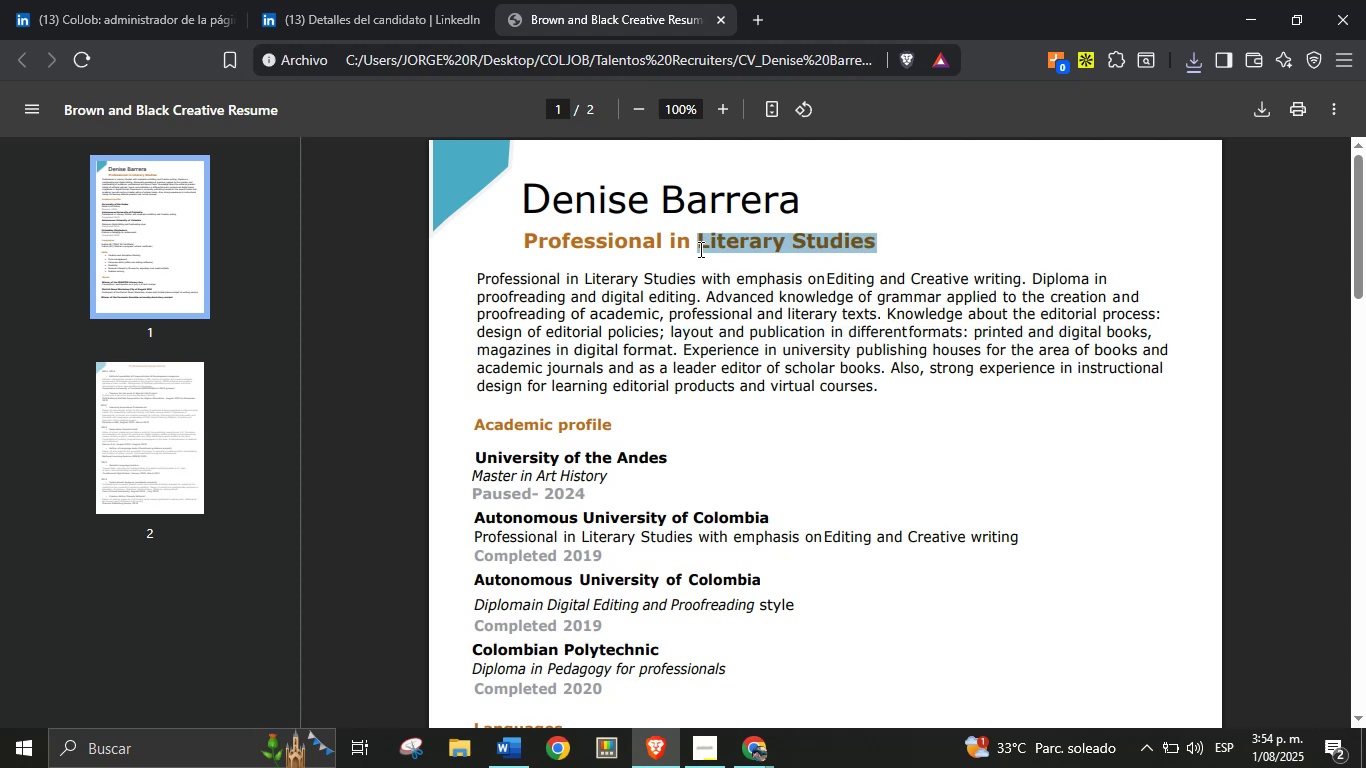 
key(Control+C)
 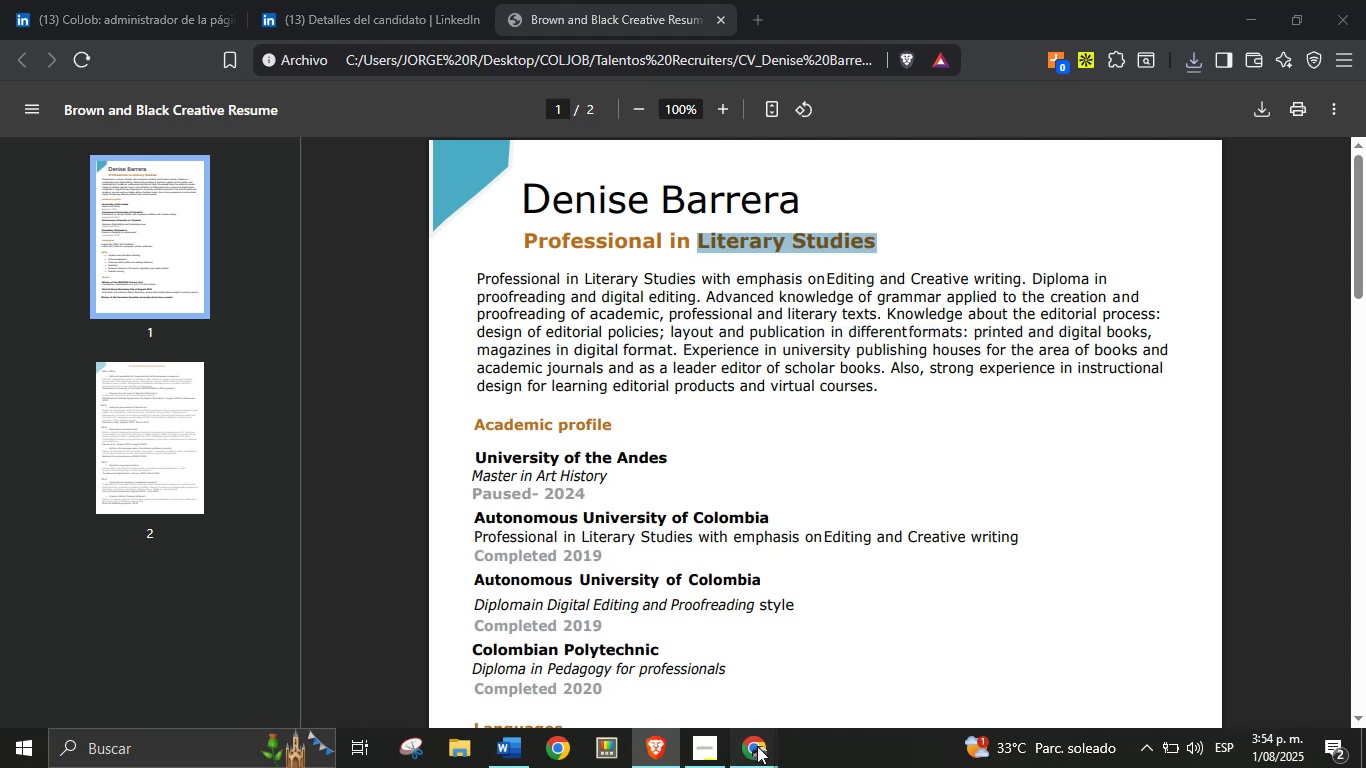 
double_click([539, 644])
 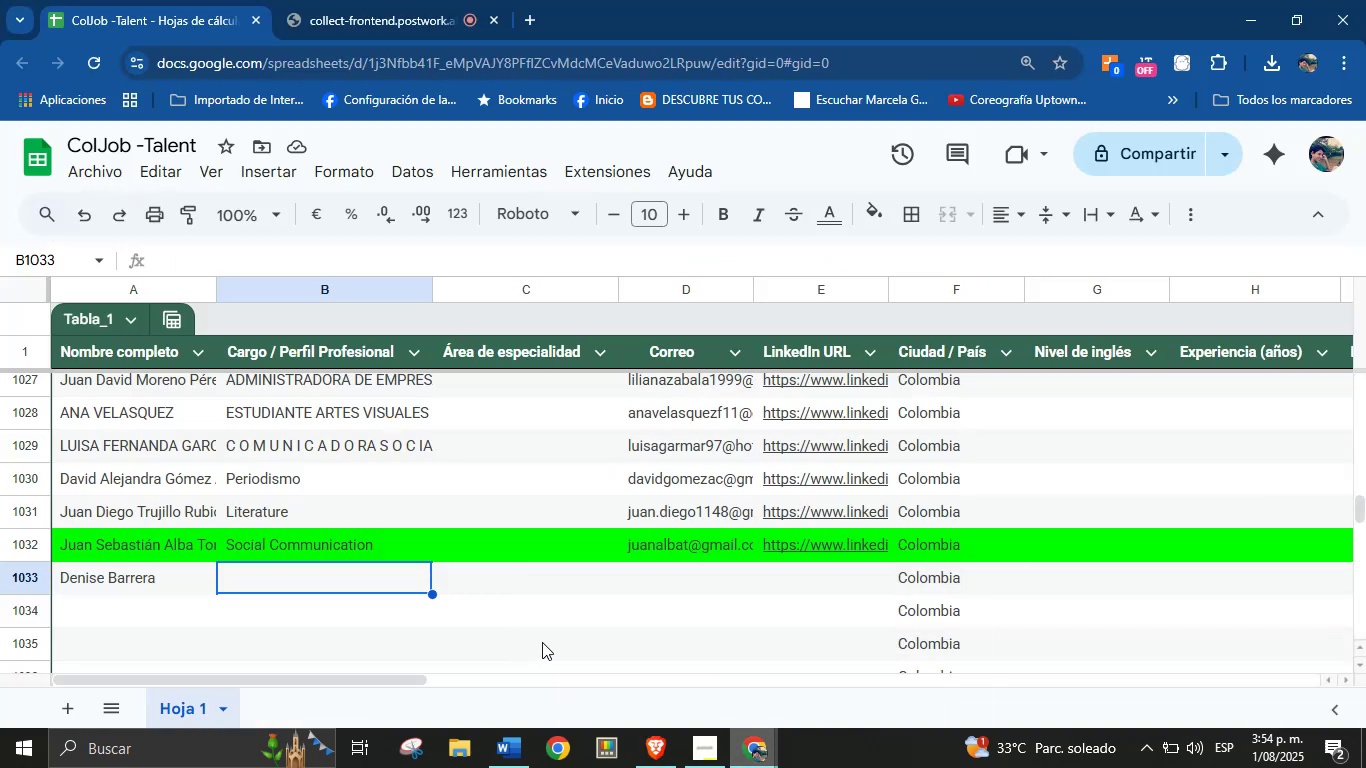 
key(Control+V)
 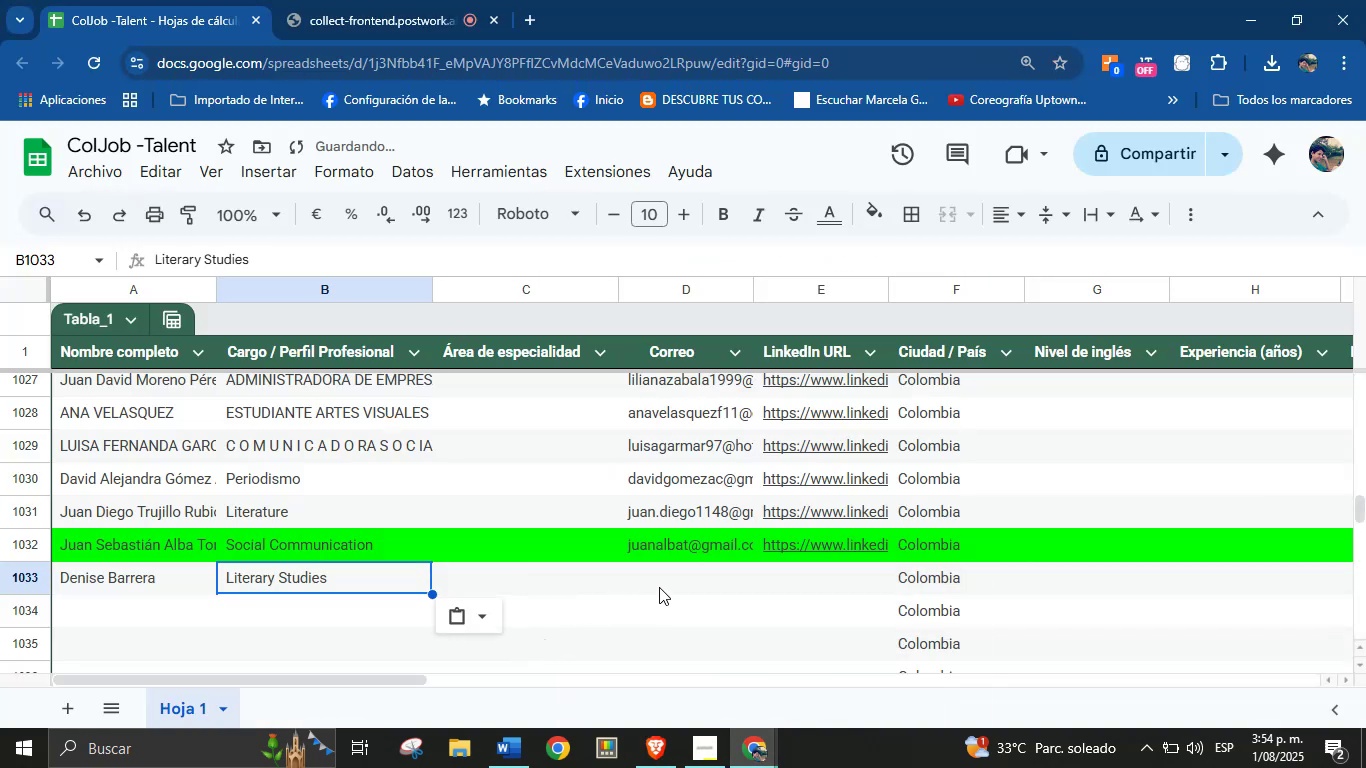 
left_click([664, 586])
 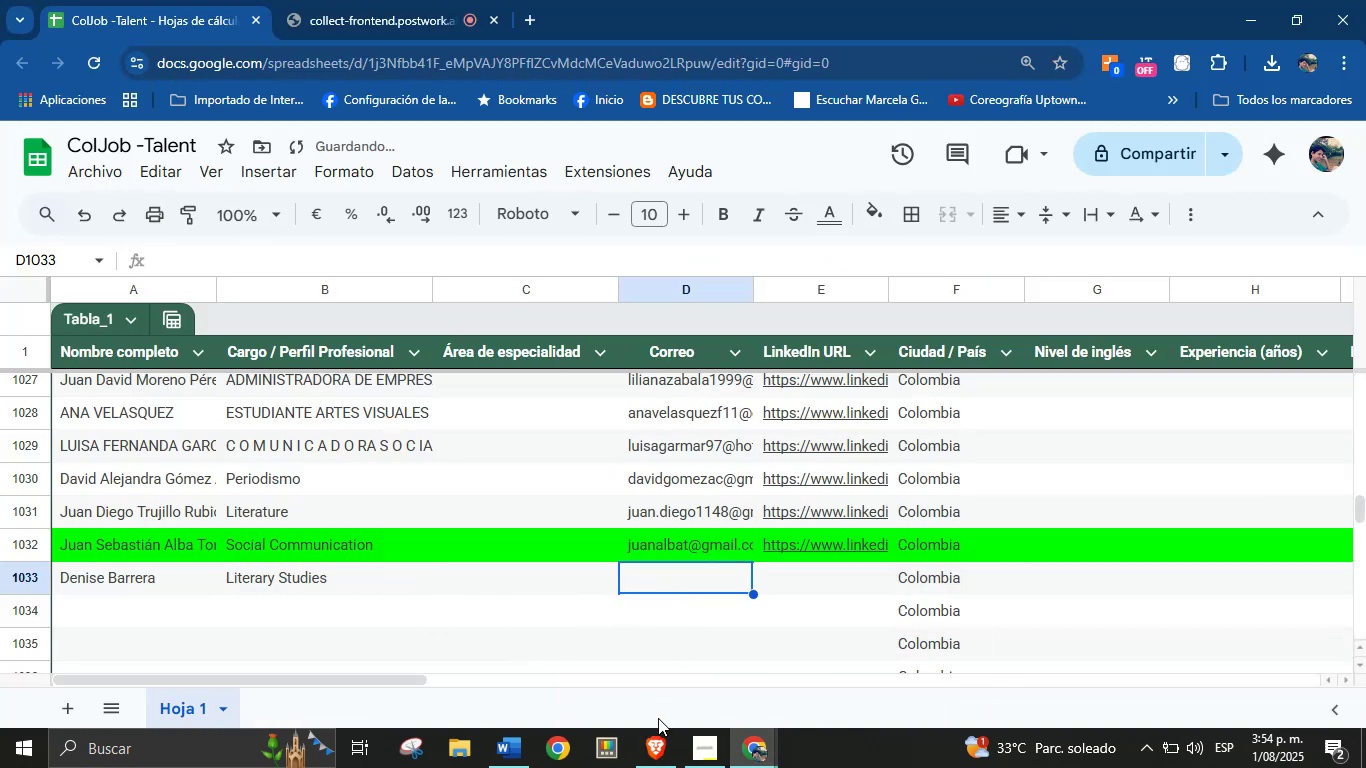 
left_click([656, 742])
 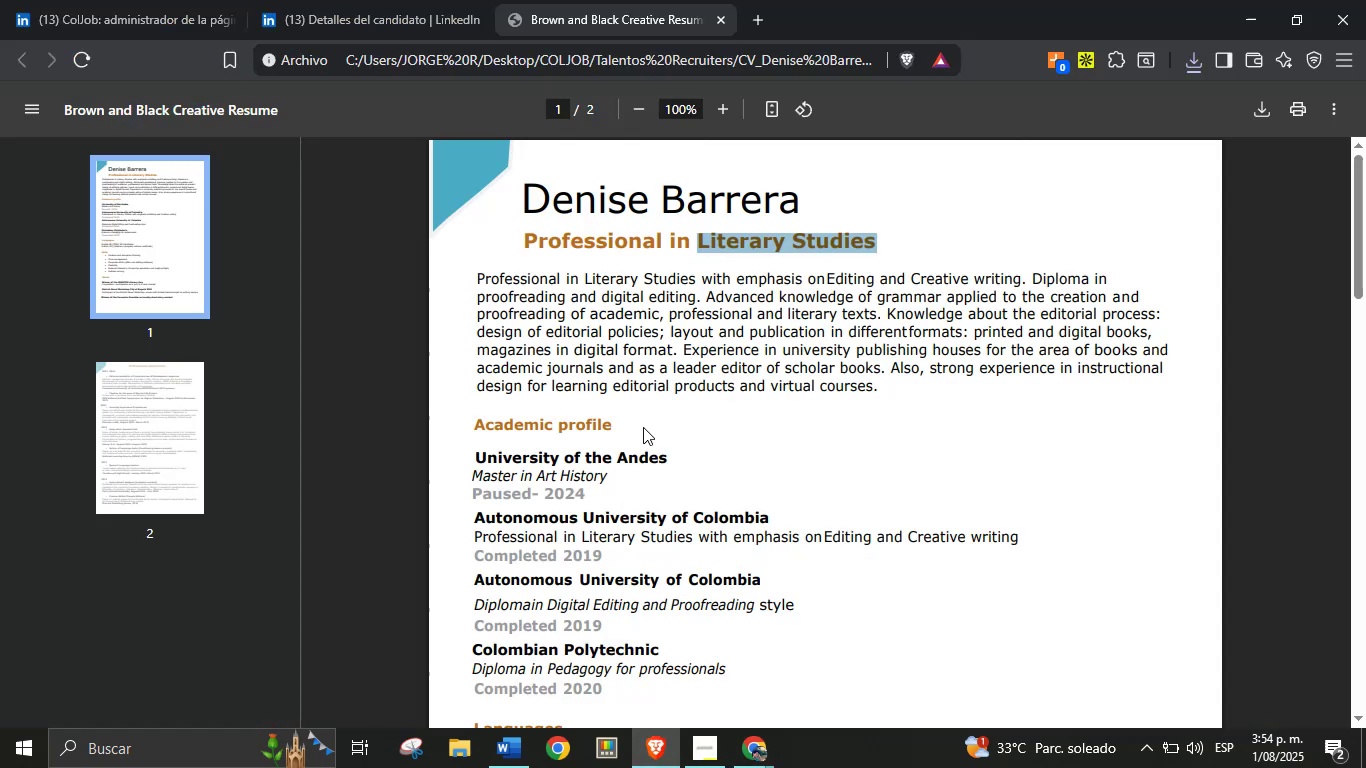 
left_click([655, 356])
 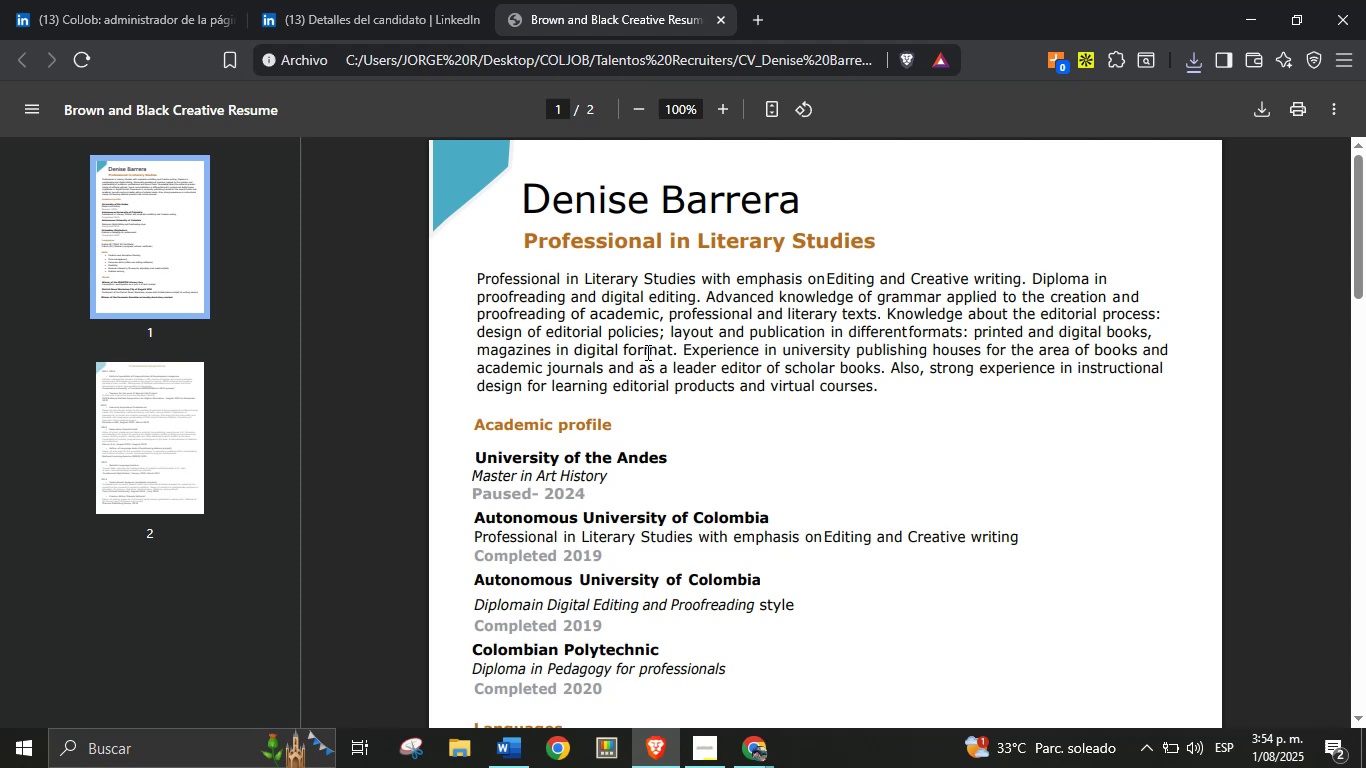 
wait(10.85)
 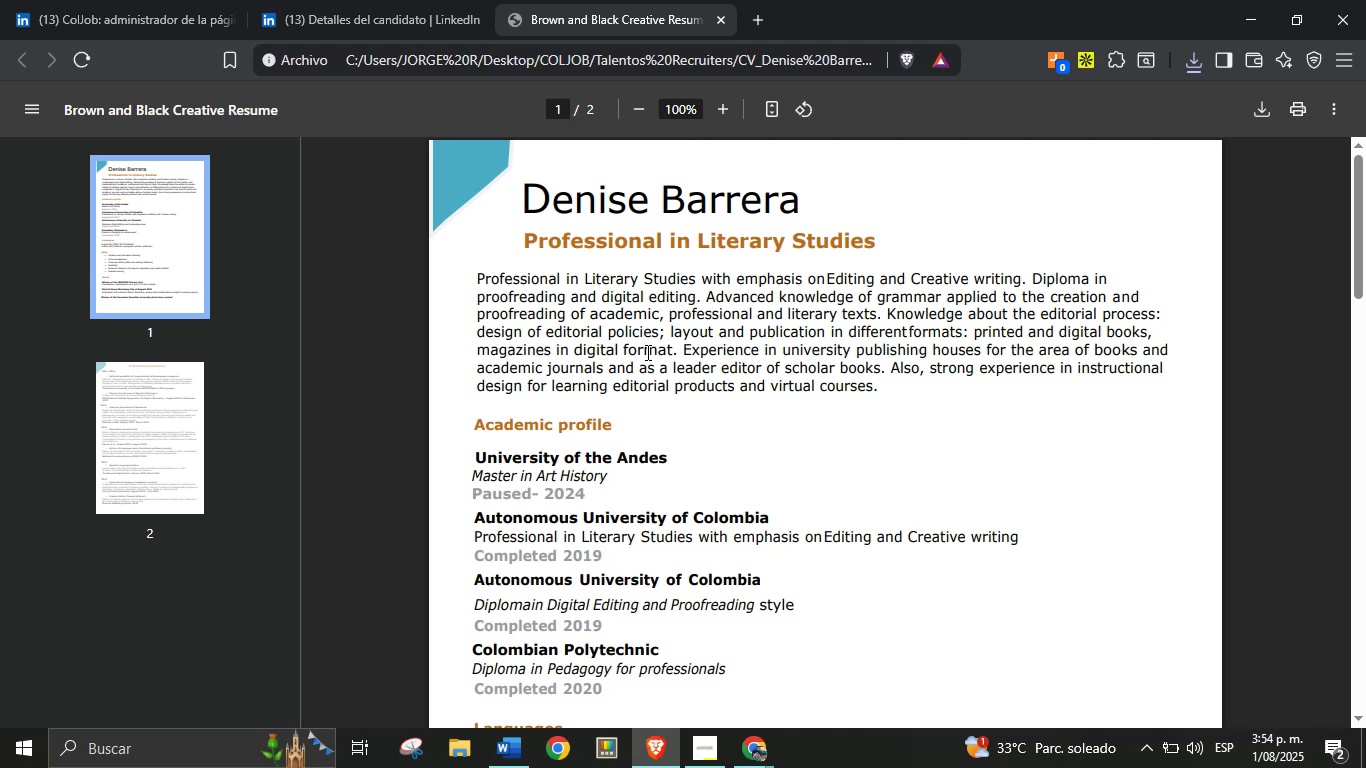 
double_click([674, 702])
 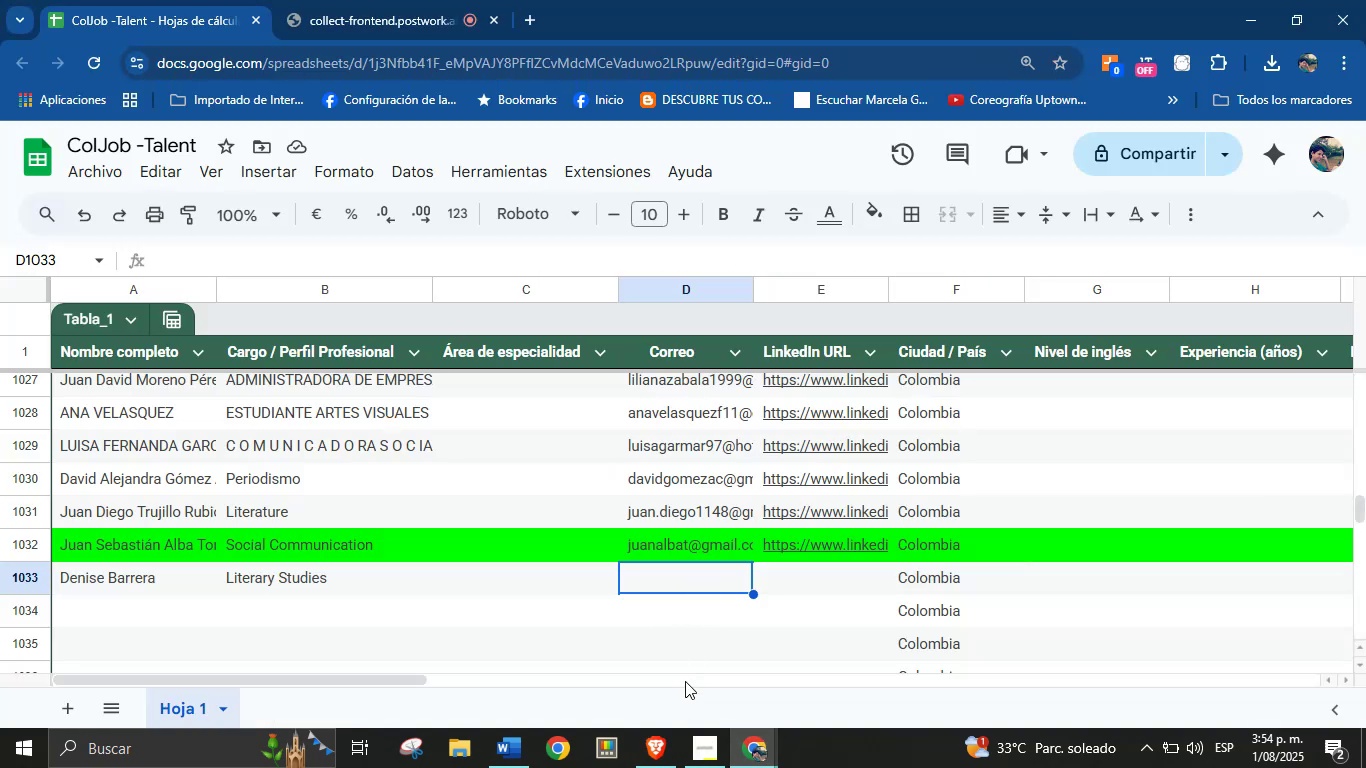 
left_click([664, 744])
 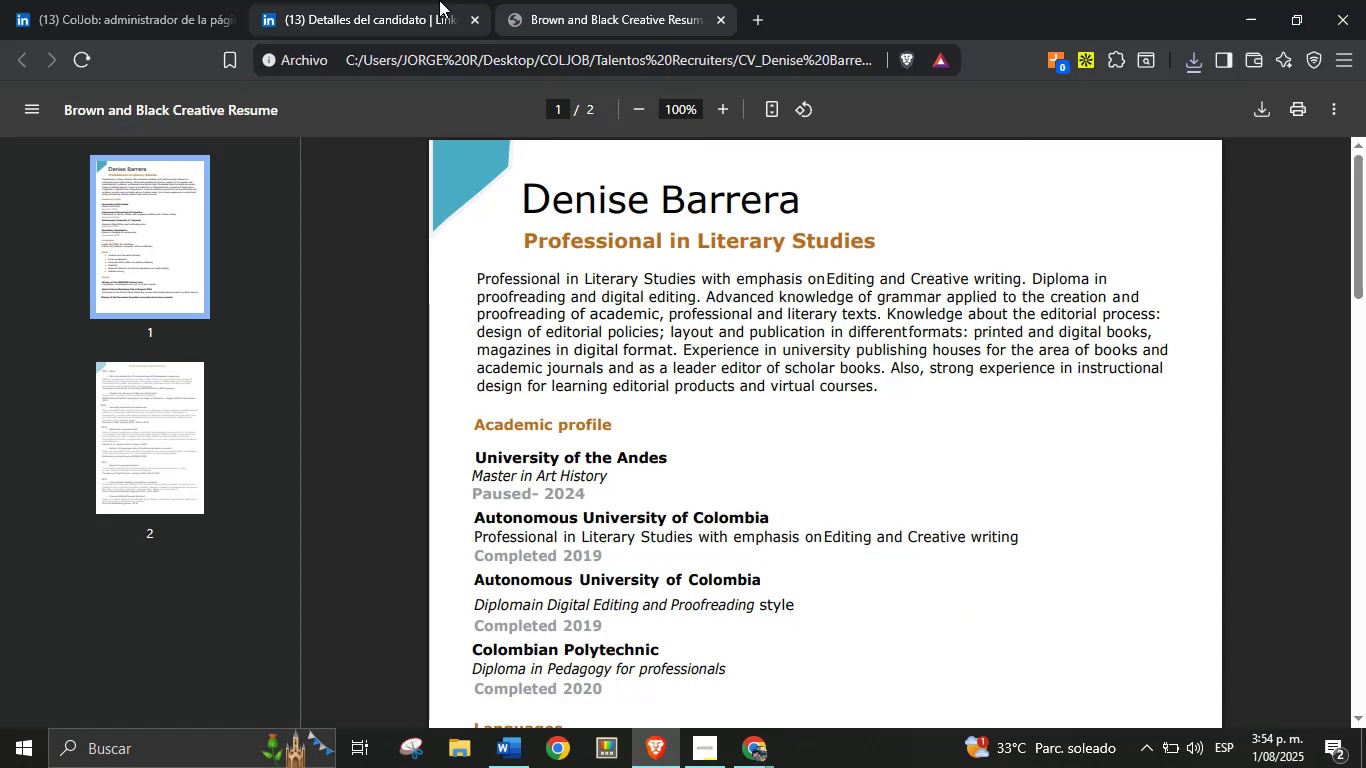 
left_click([427, 0])
 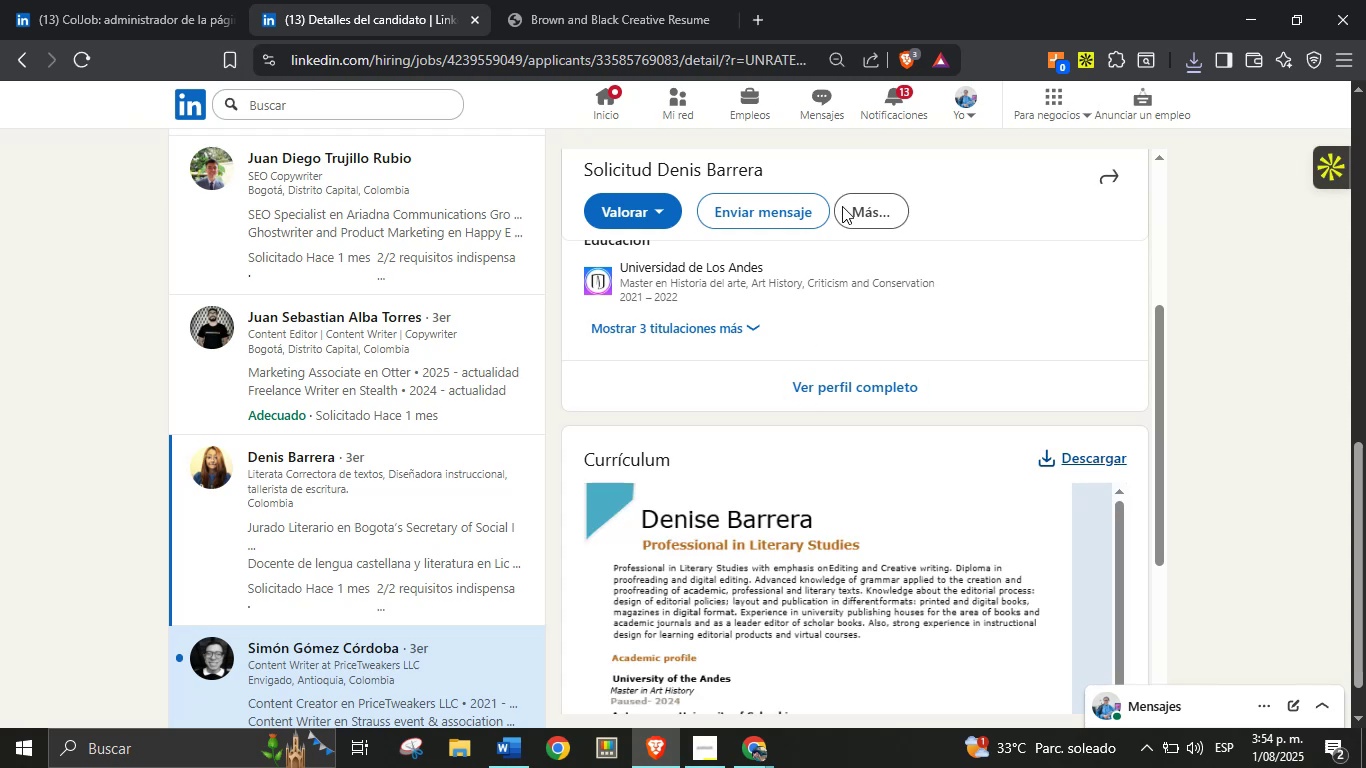 
left_click([847, 205])
 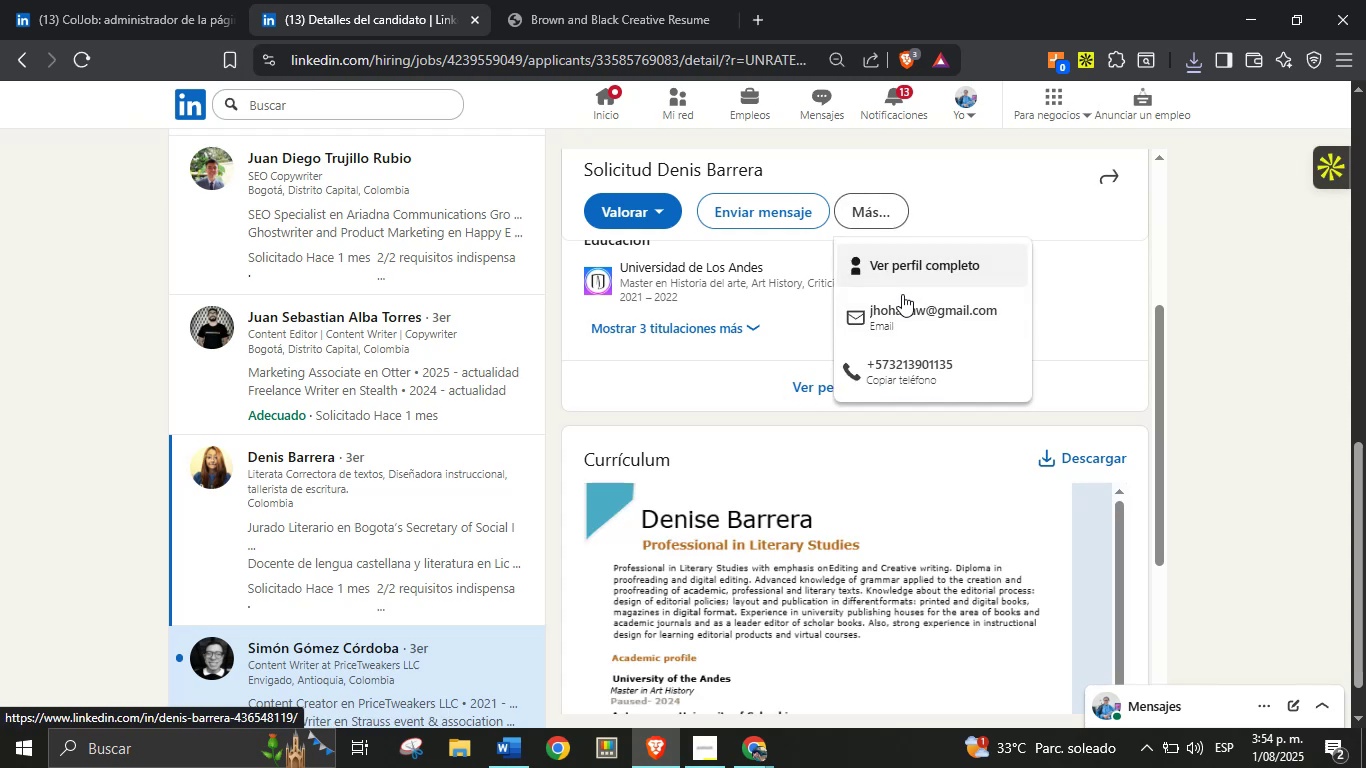 
right_click([902, 310])
 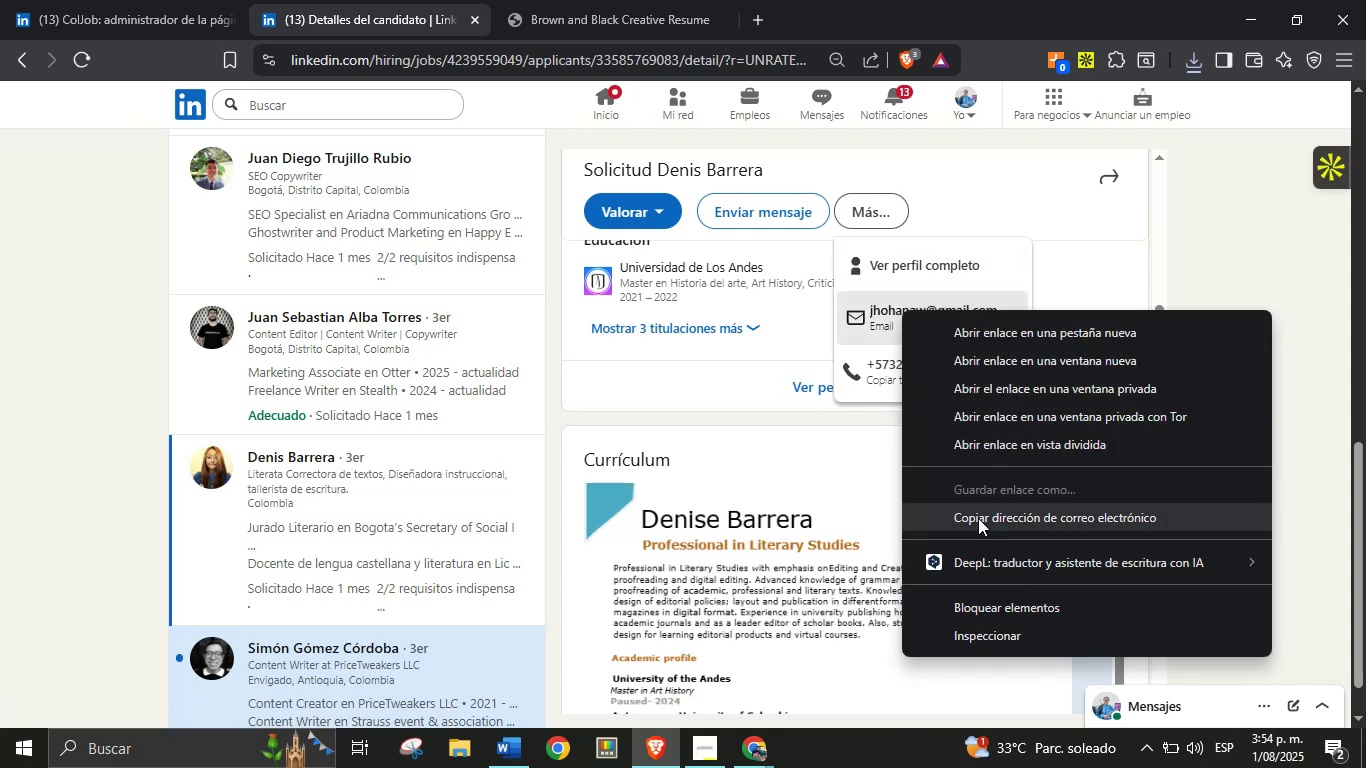 
left_click([978, 518])
 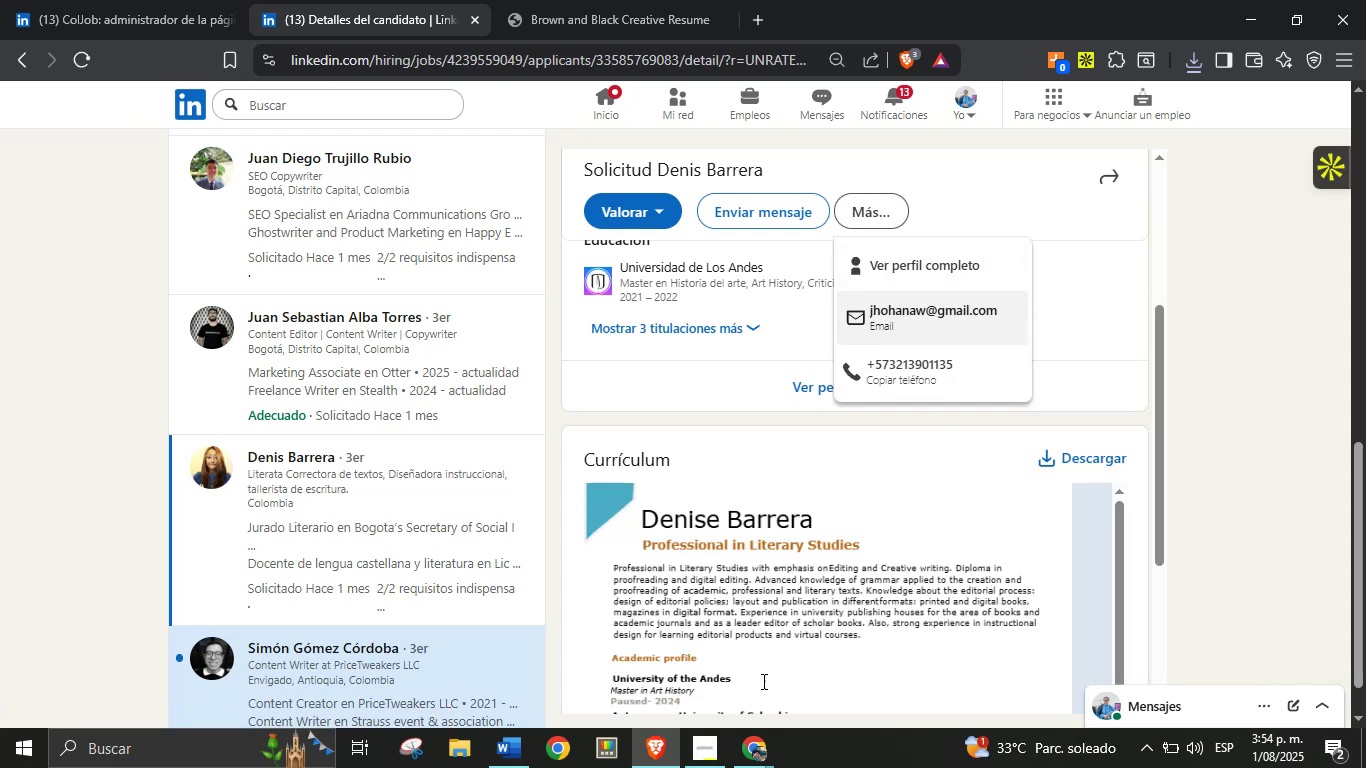 
left_click([757, 736])
 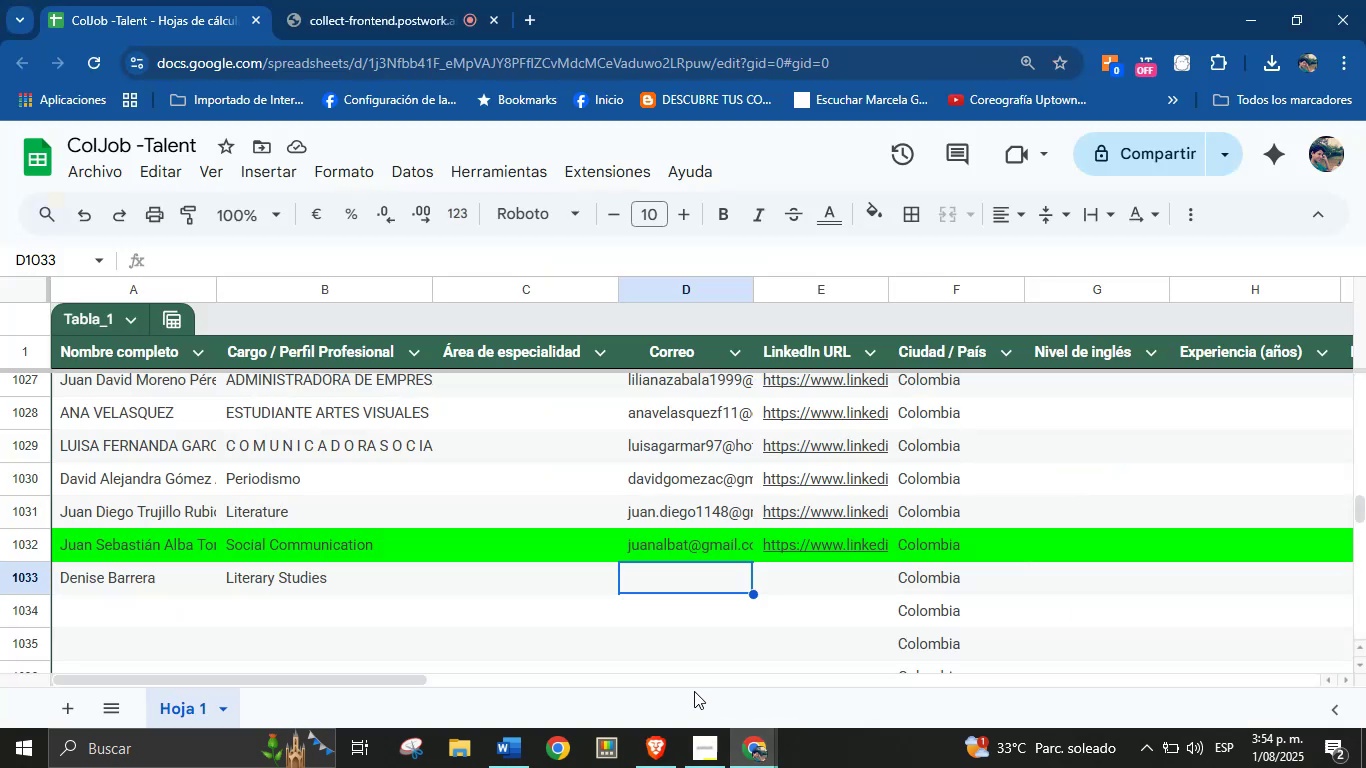 
key(Control+V)
 